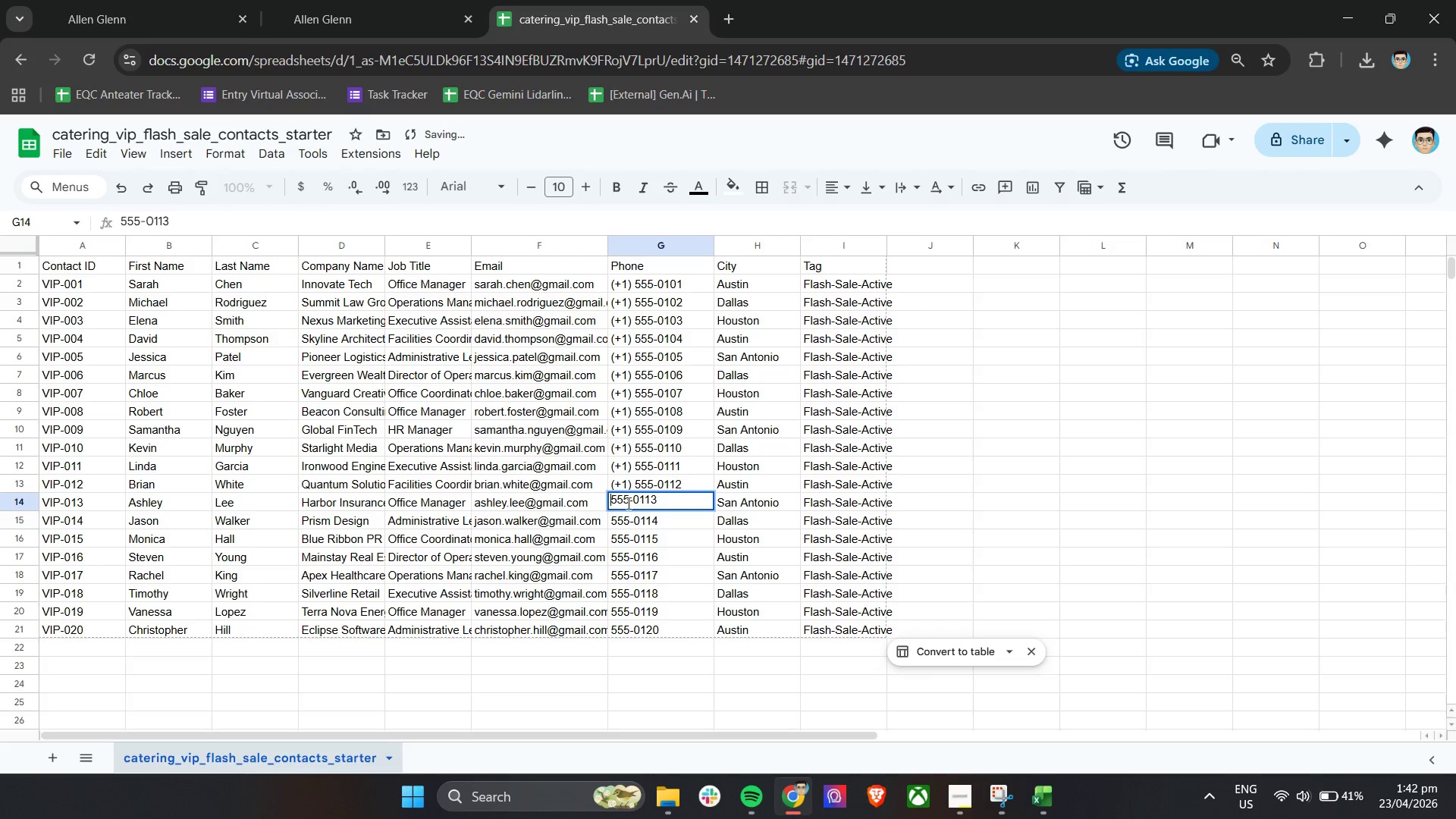 
key(Control+V)
 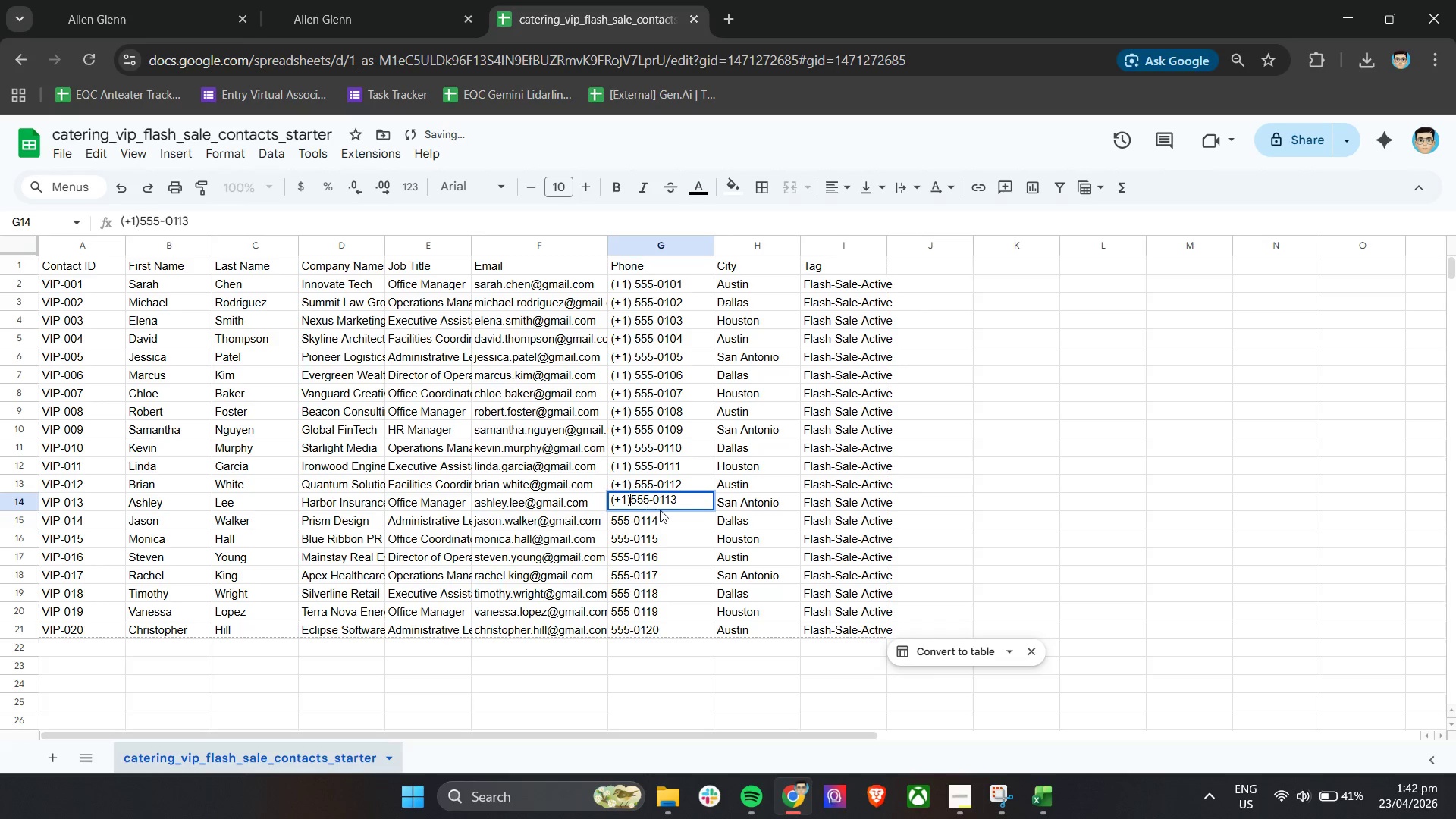 
key(Space)
 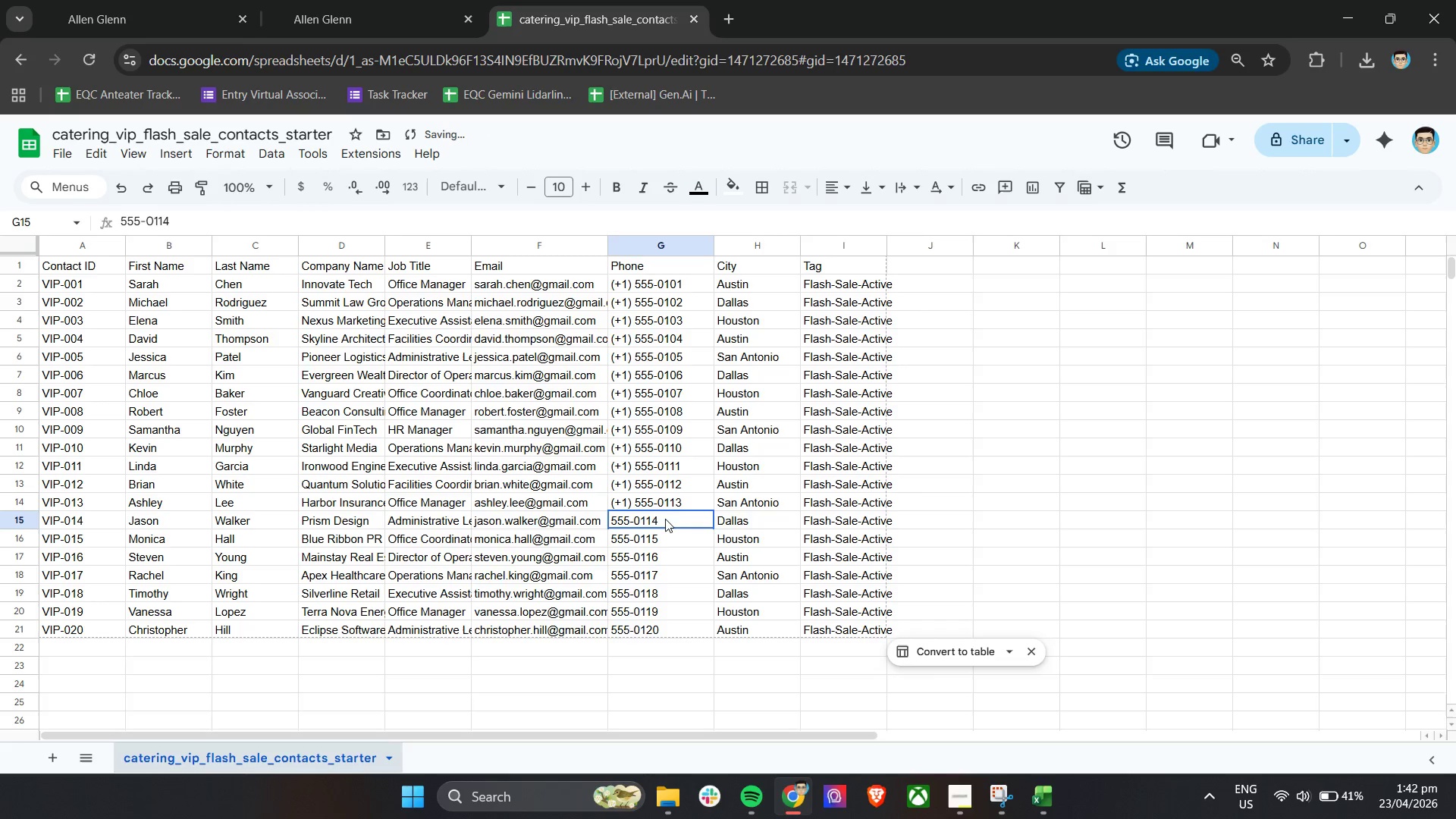 
double_click([665, 519])
 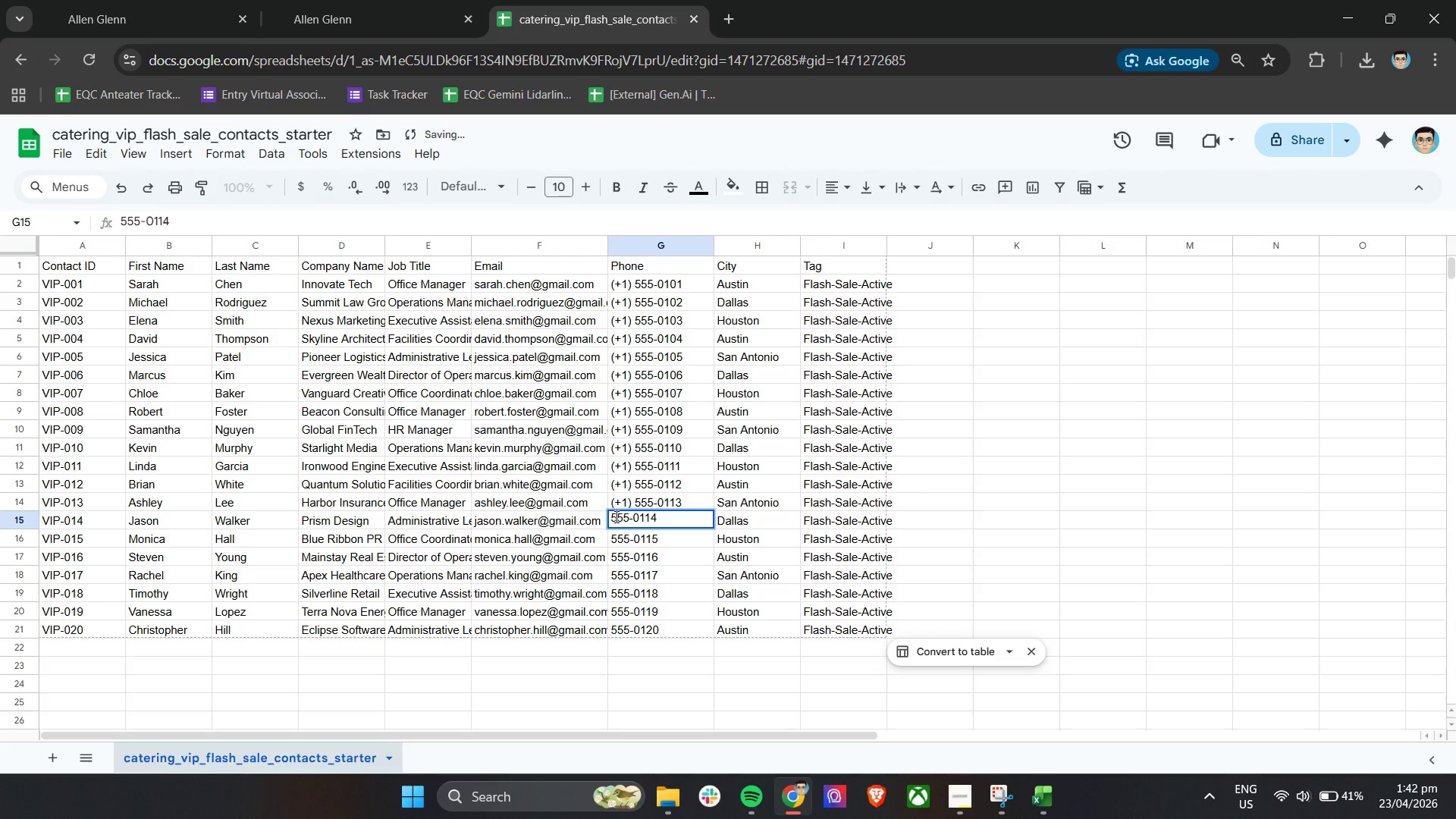 
left_click([613, 517])
 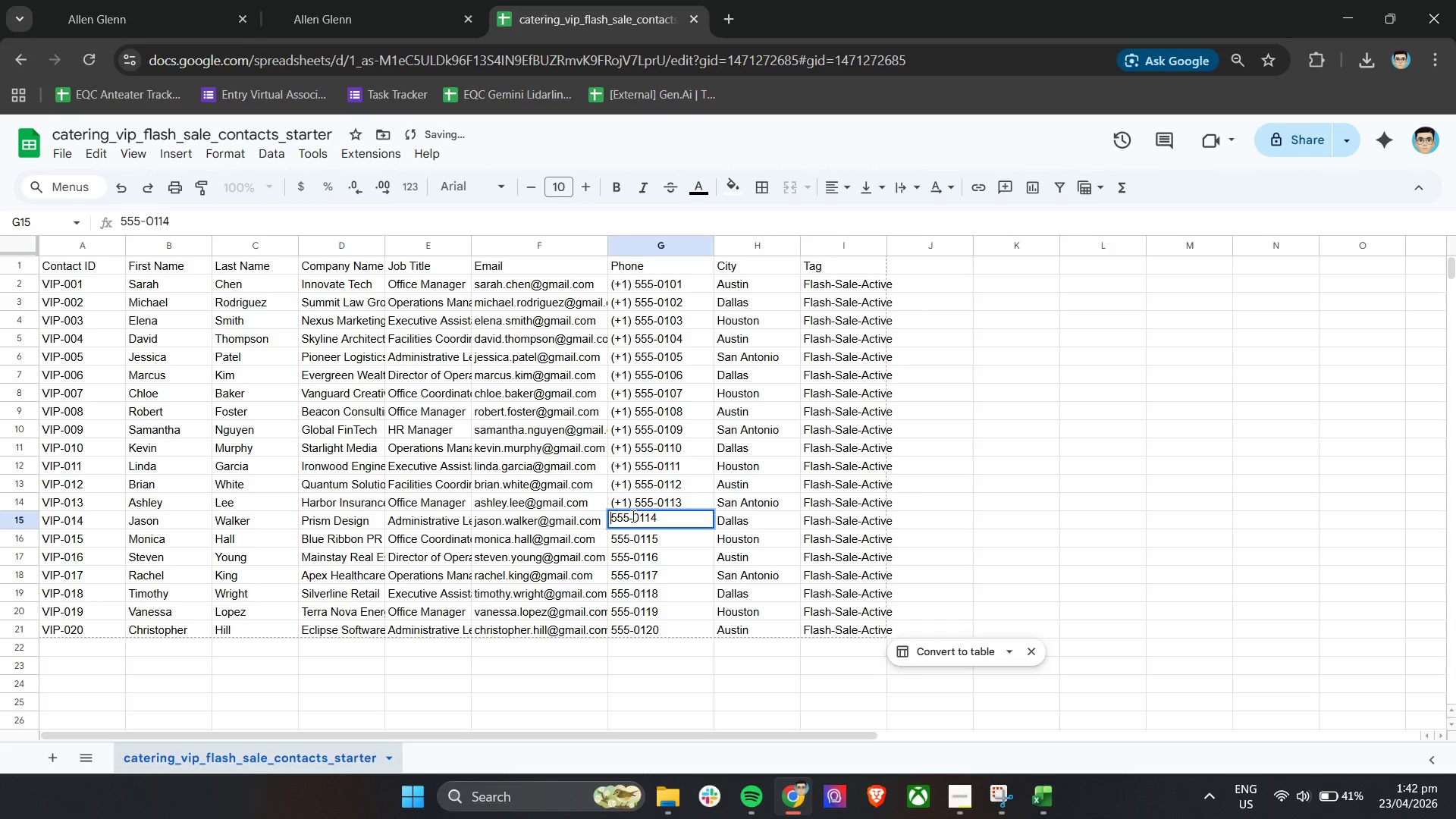 
key(Control+V)
 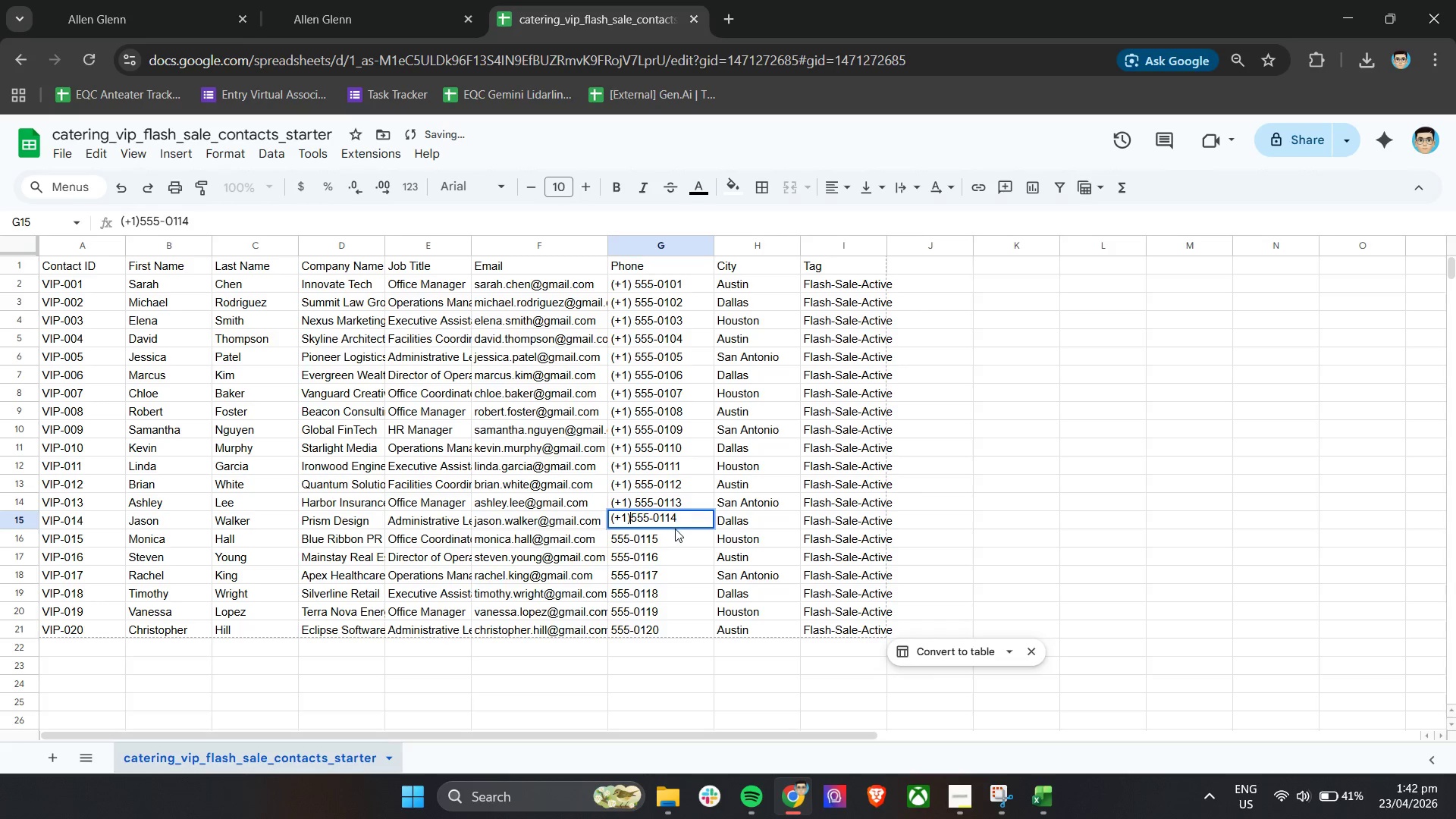 
key(Space)
 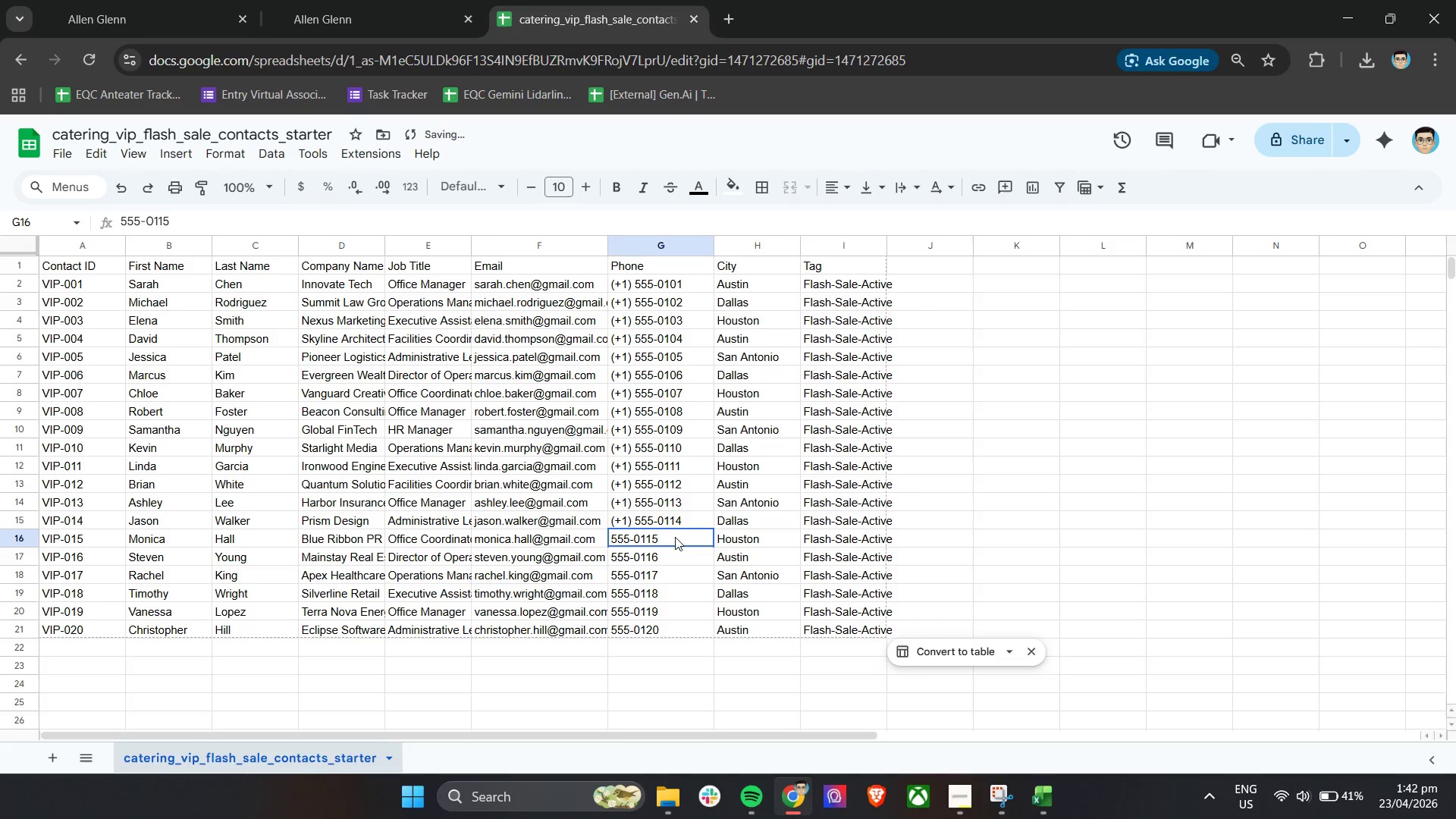 
double_click([675, 537])
 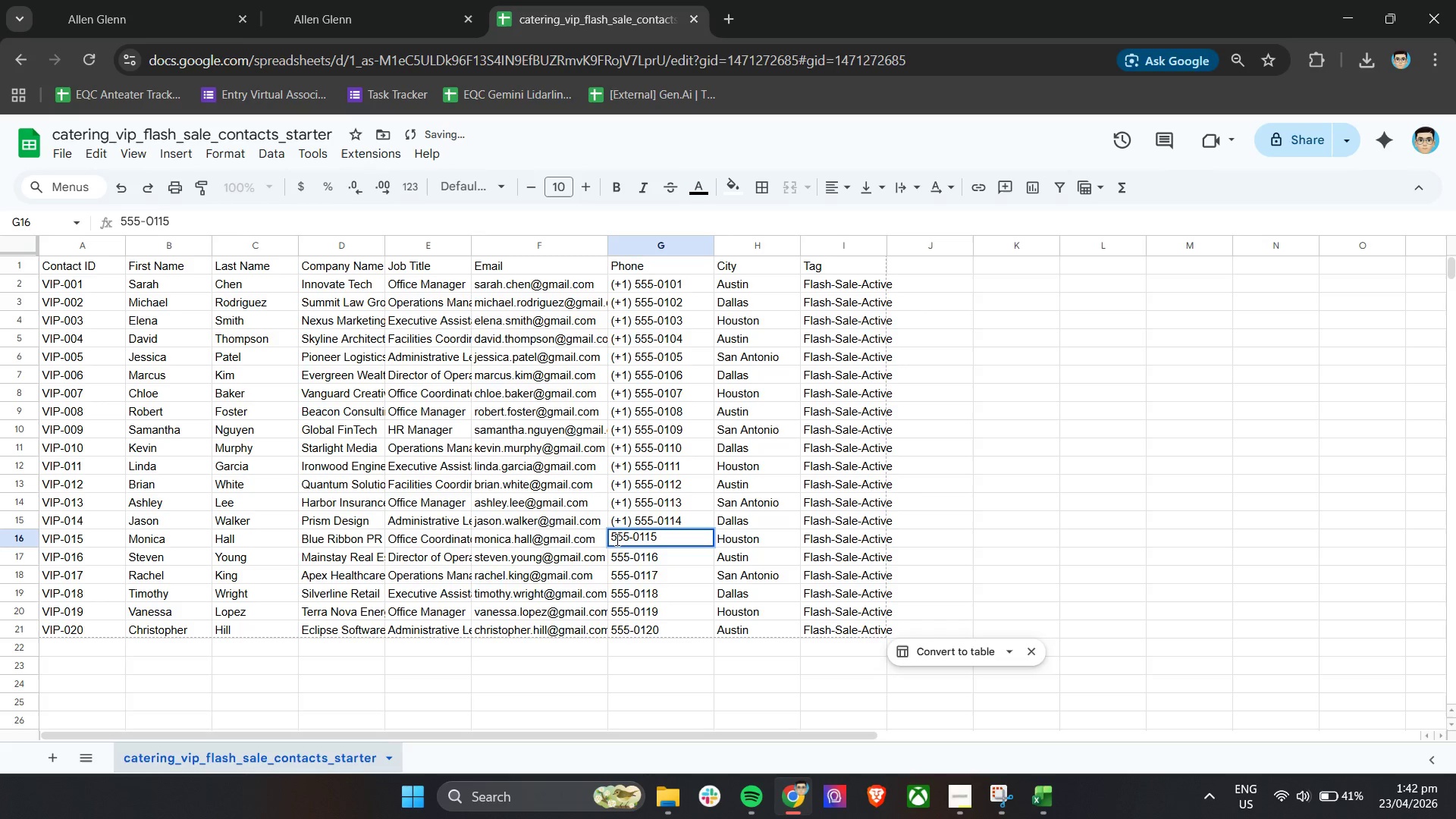 
left_click([615, 538])
 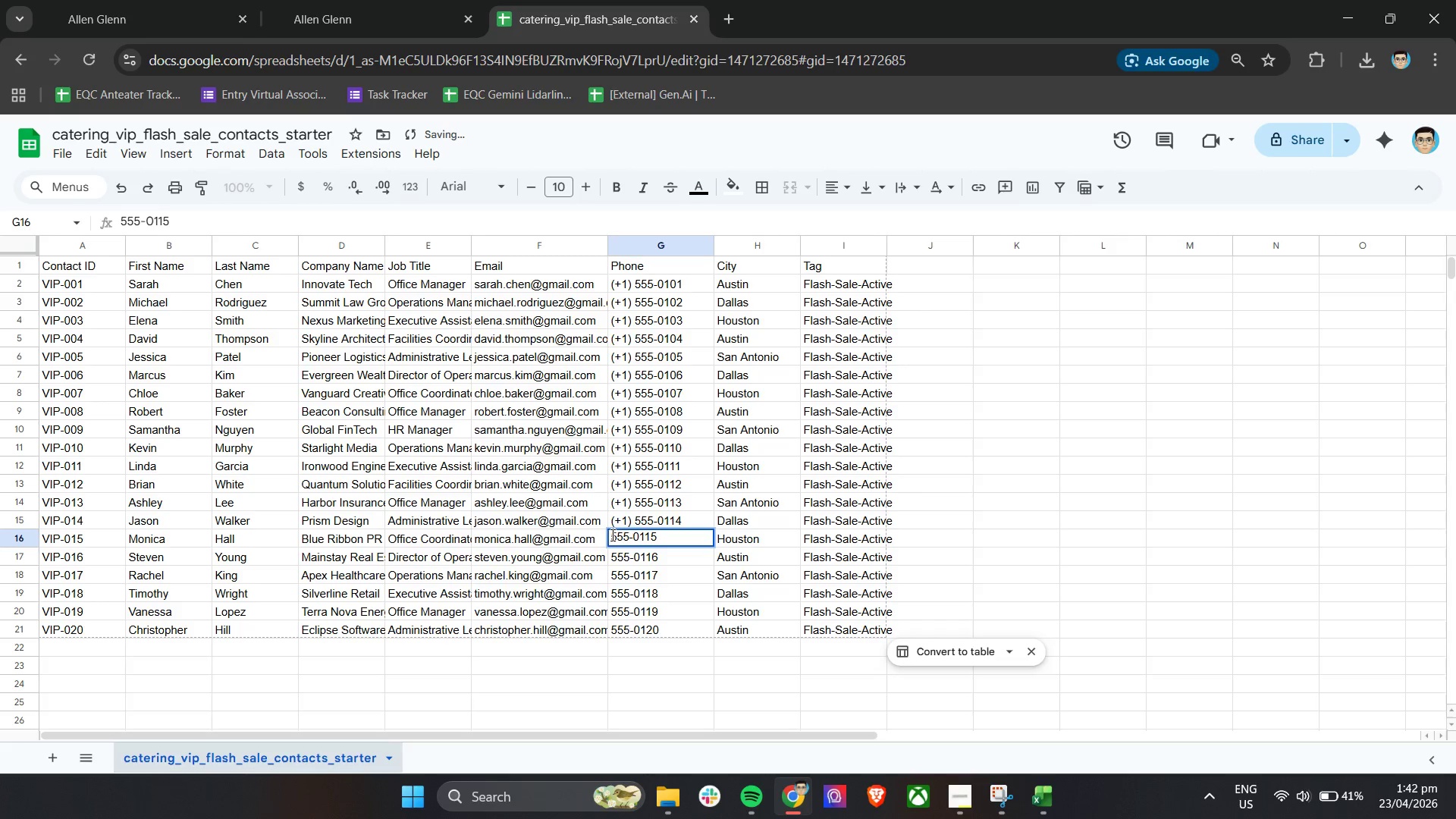 
left_click([611, 535])
 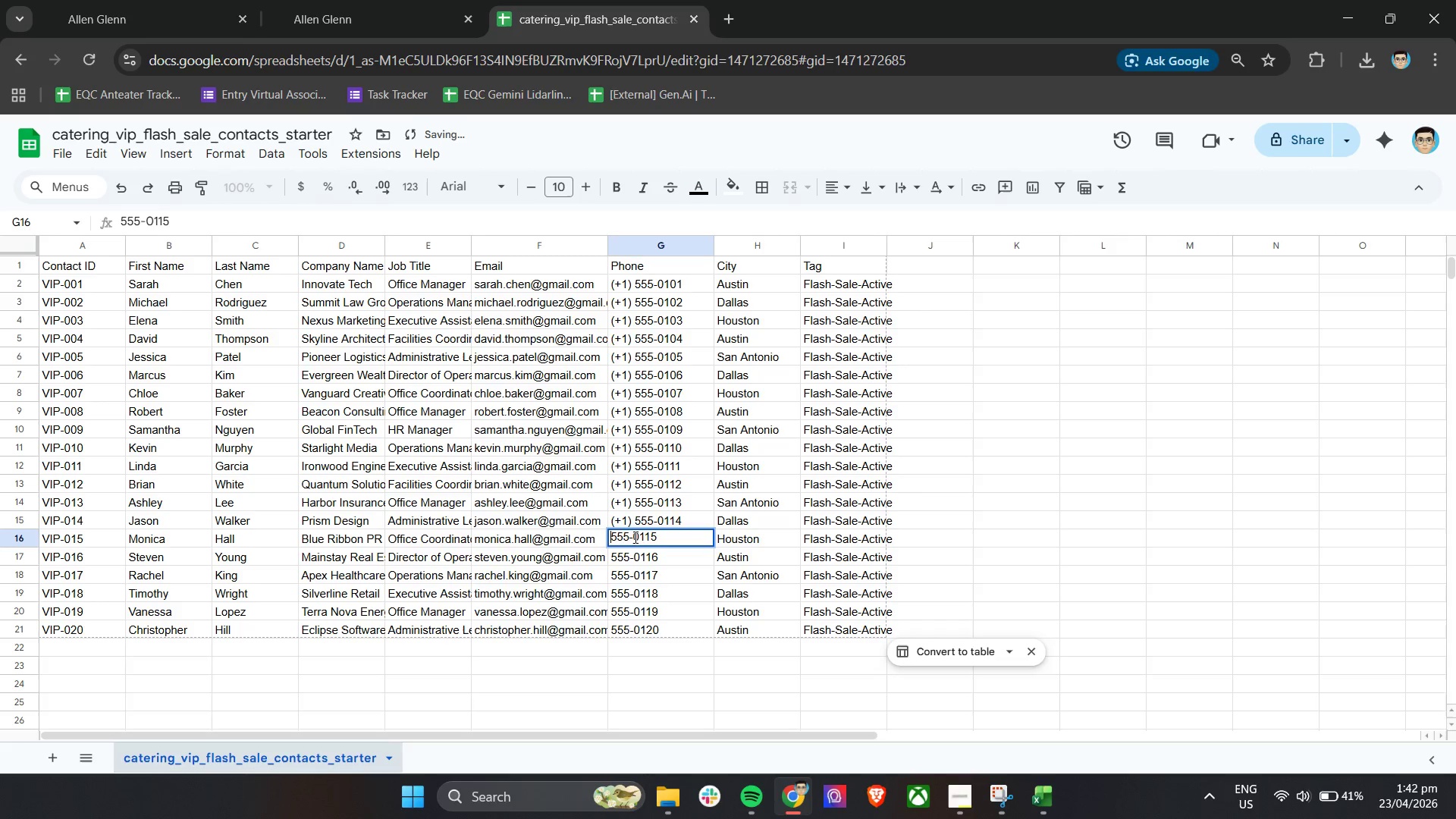 
key(Control+ControlLeft)
 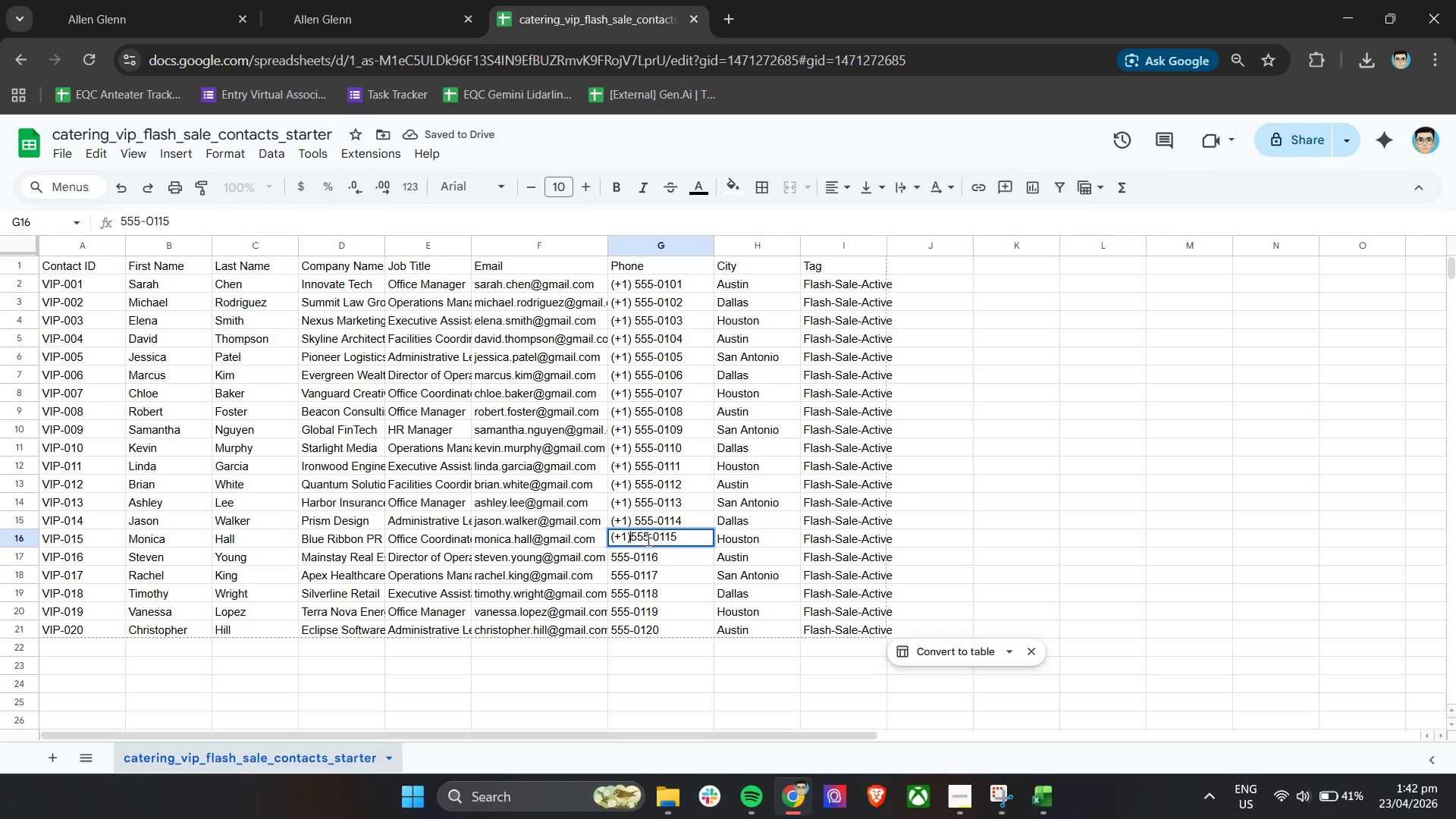 
key(Control+V)
 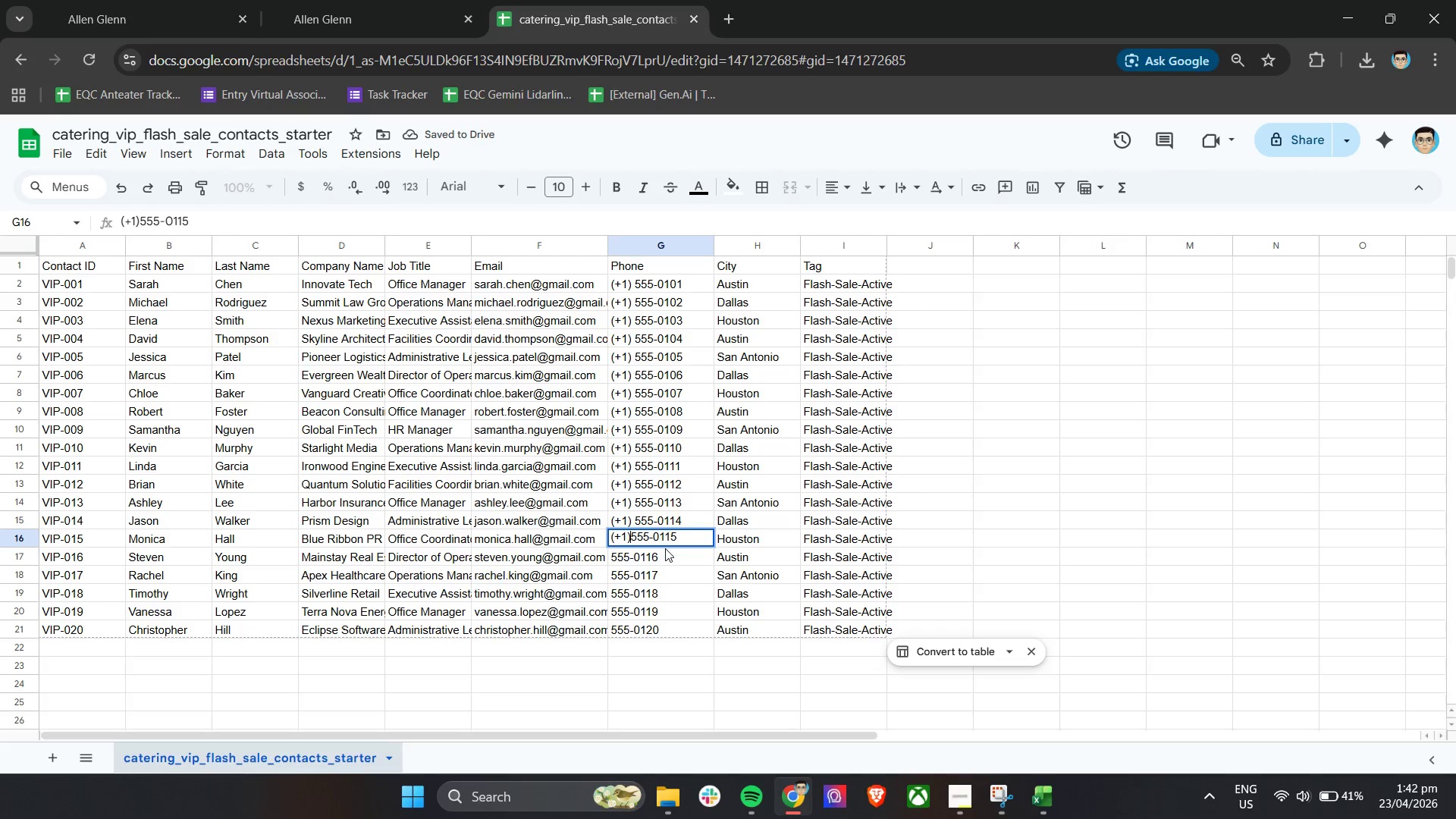 
key(Space)
 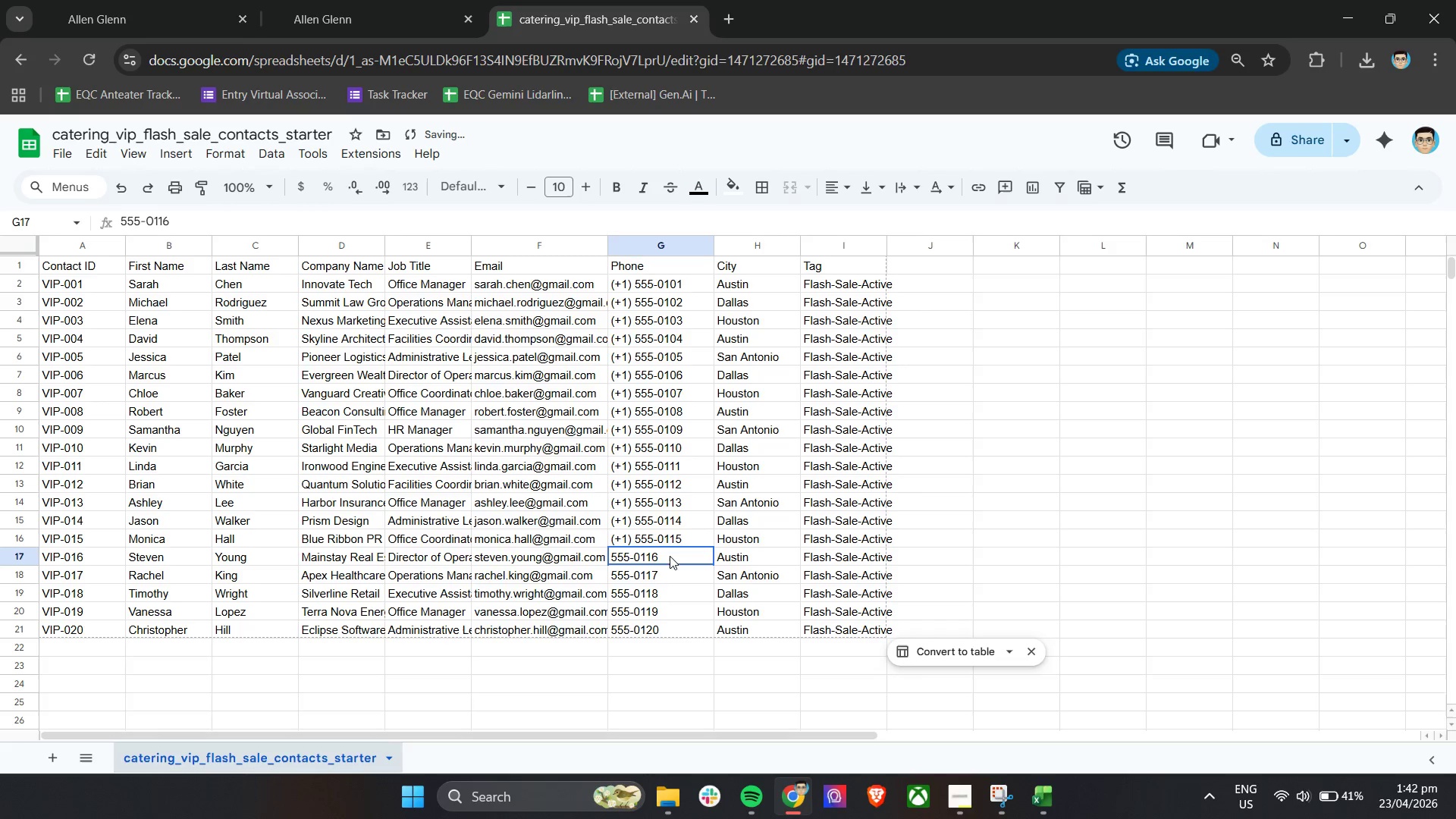 
double_click([670, 557])
 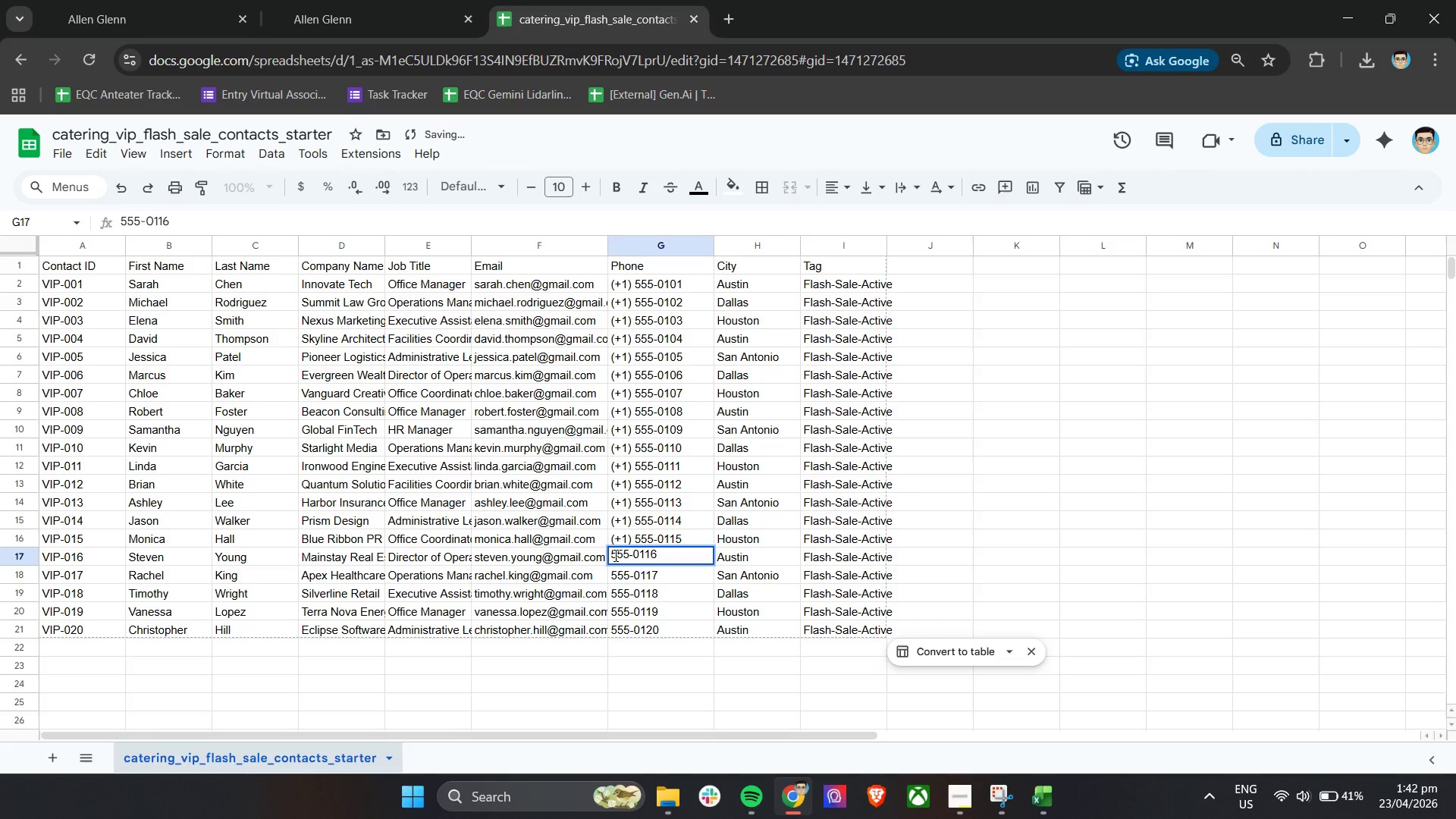 
left_click([613, 555])
 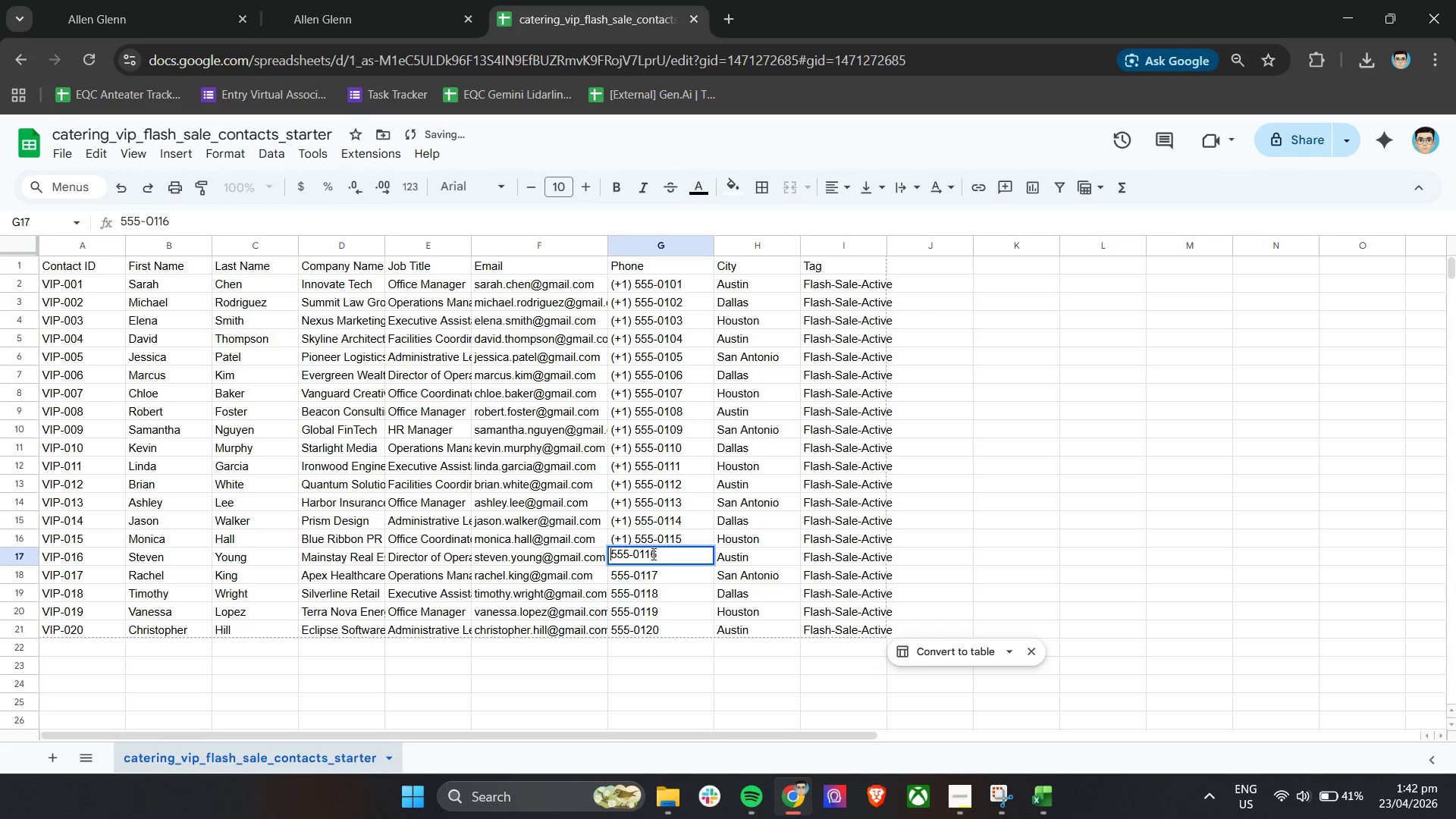 
key(Control+ControlLeft)
 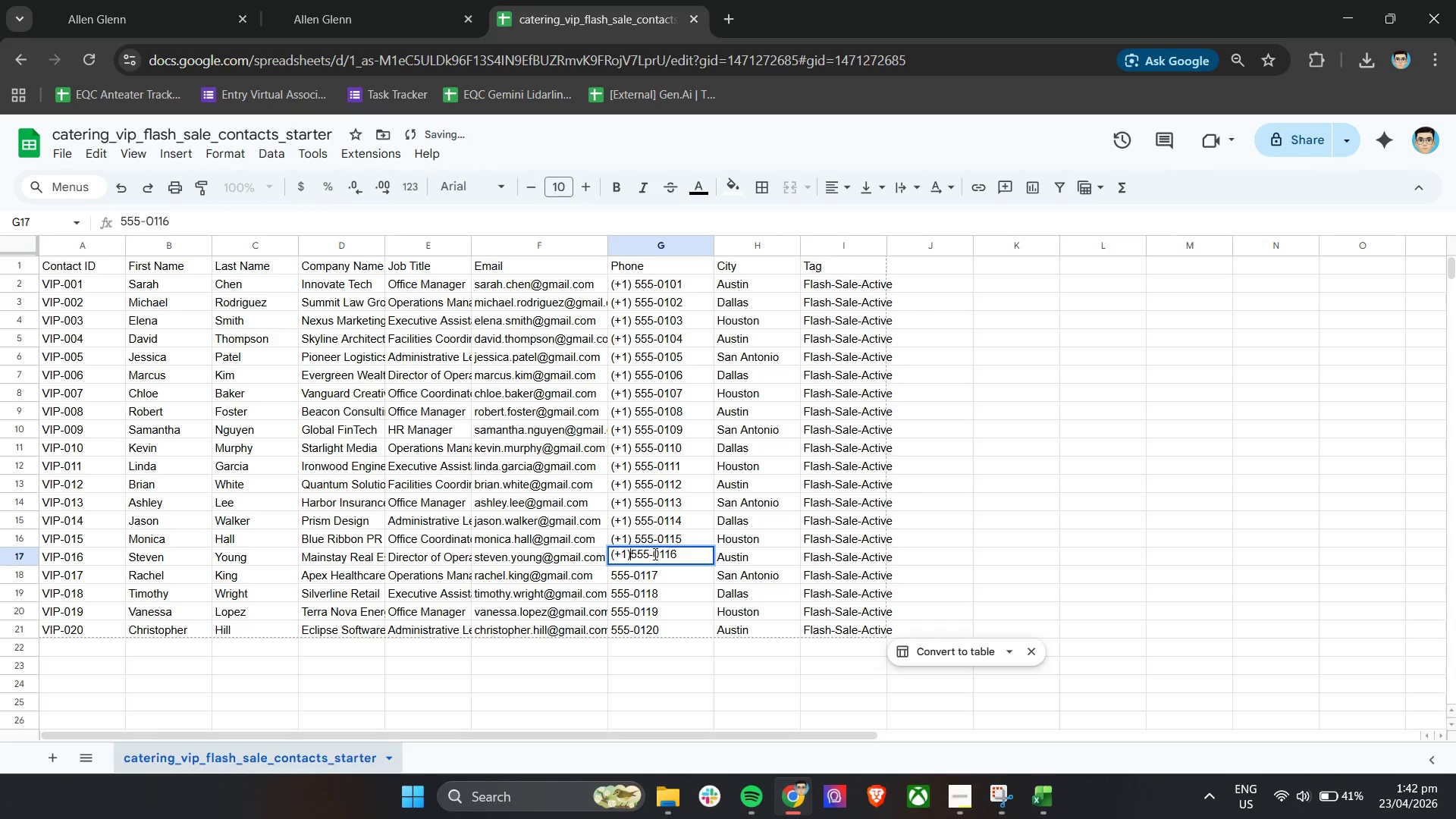 
key(Control+V)
 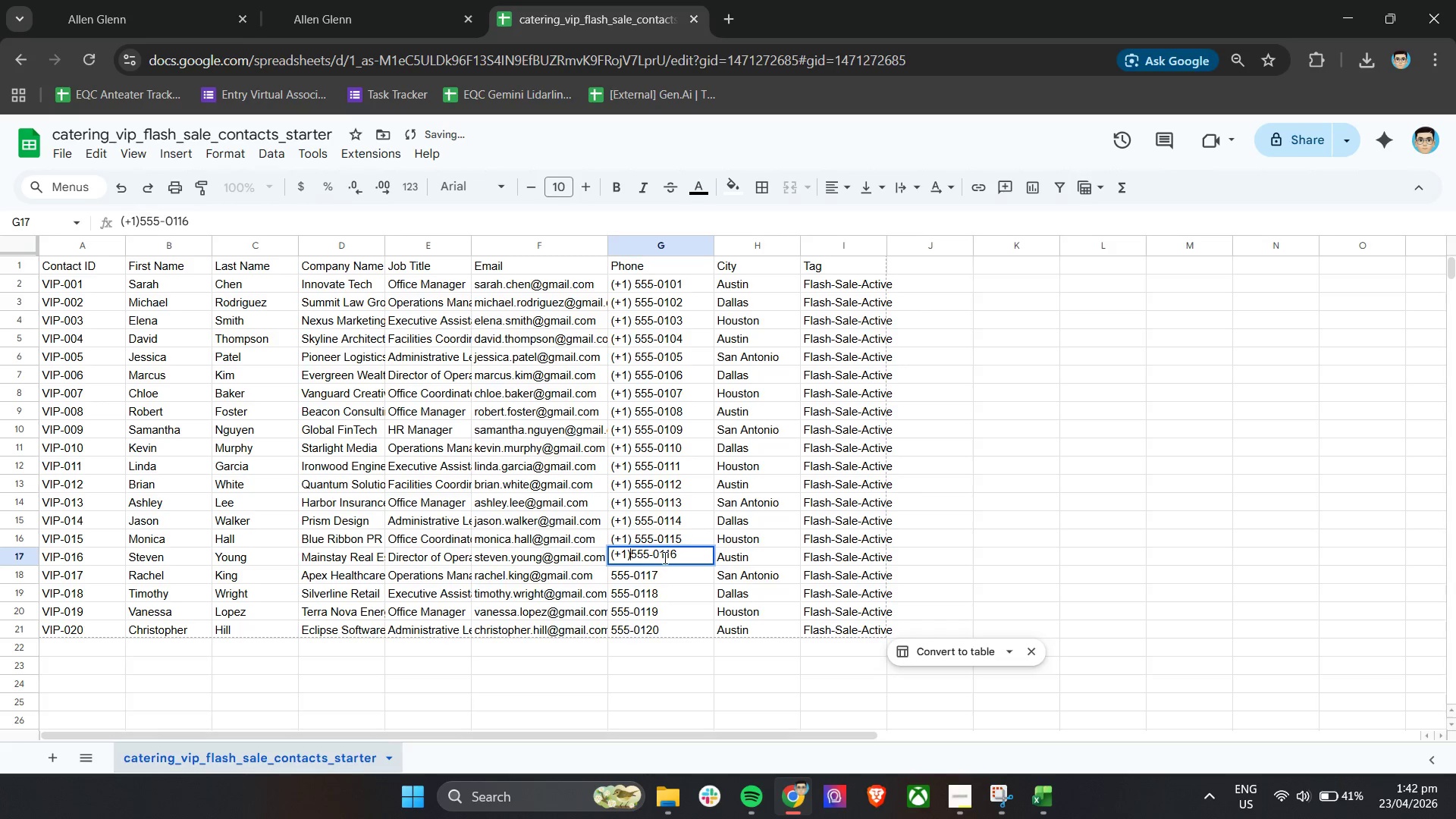 
key(Space)
 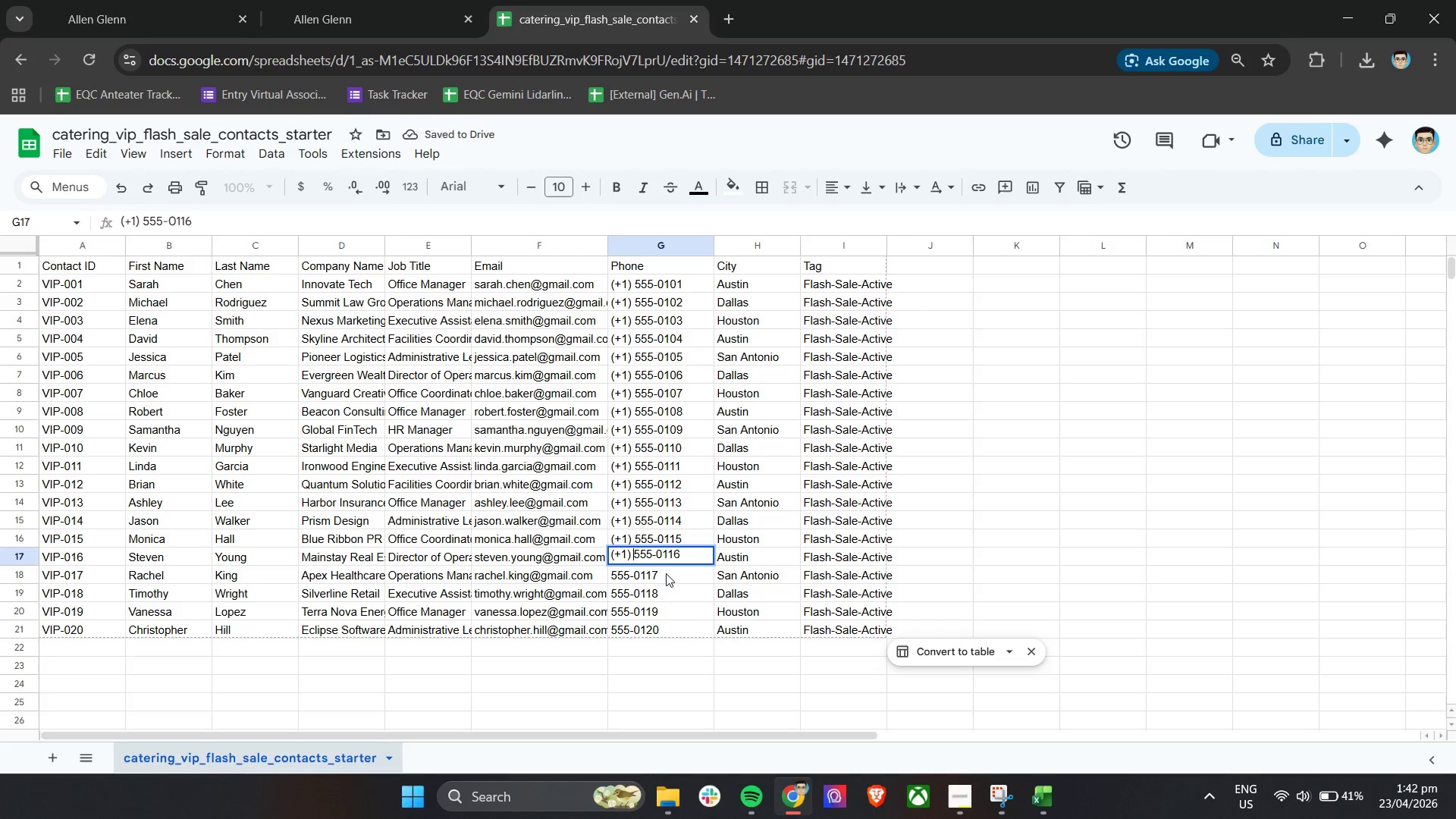 
double_click([667, 573])
 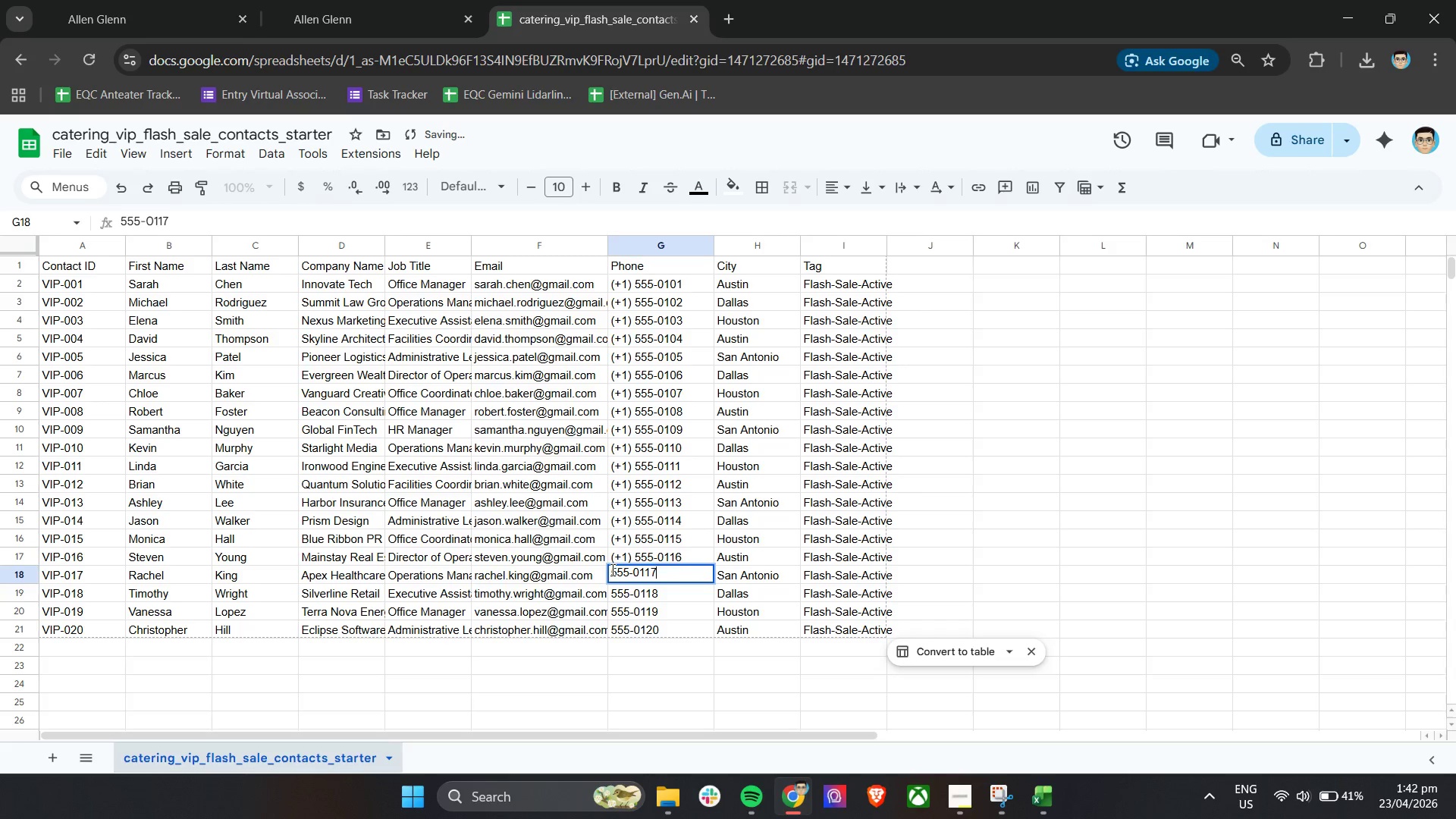 
left_click([611, 570])
 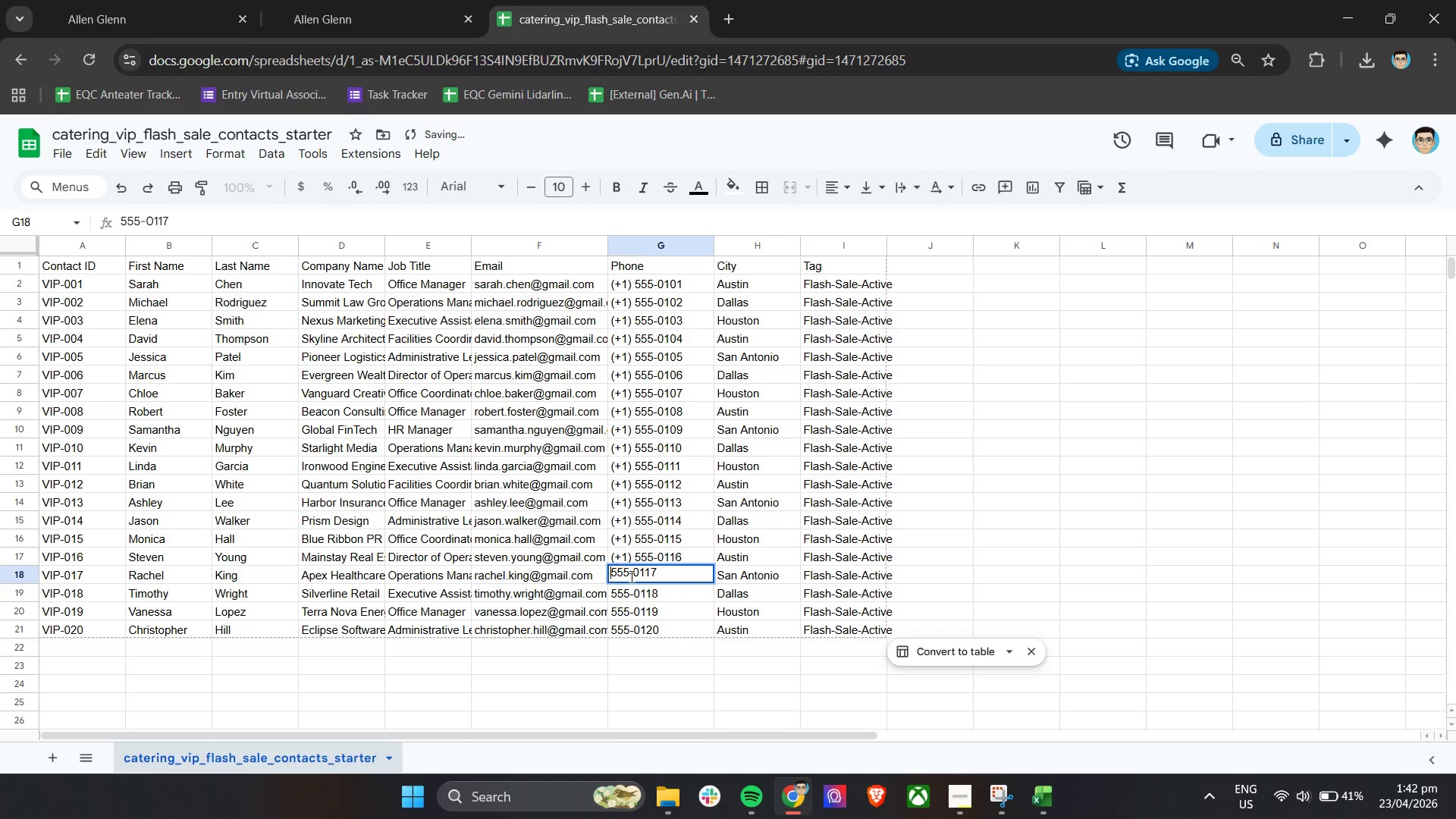 
key(Control+ControlLeft)
 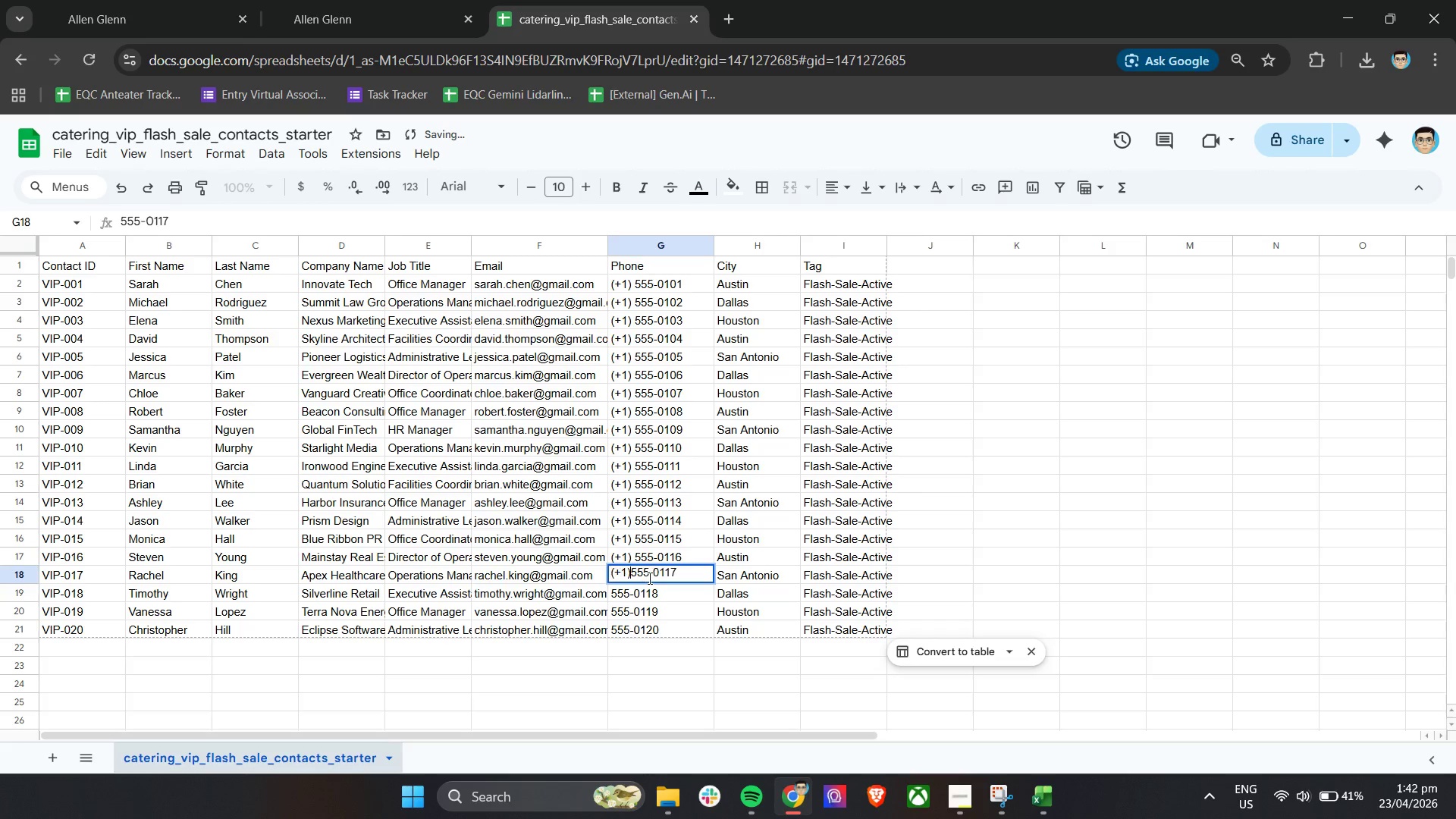 
key(Control+V)
 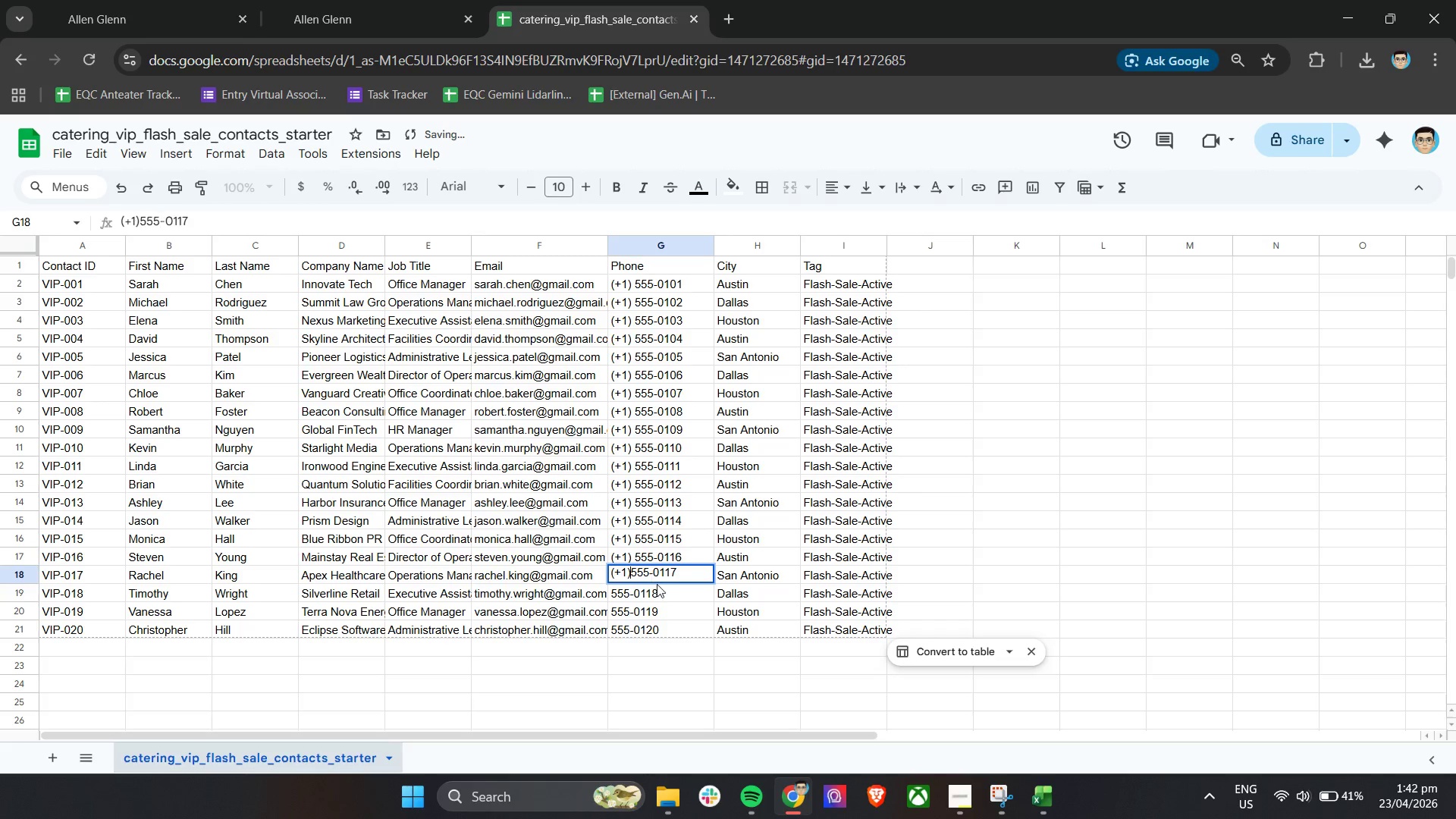 
key(Space)
 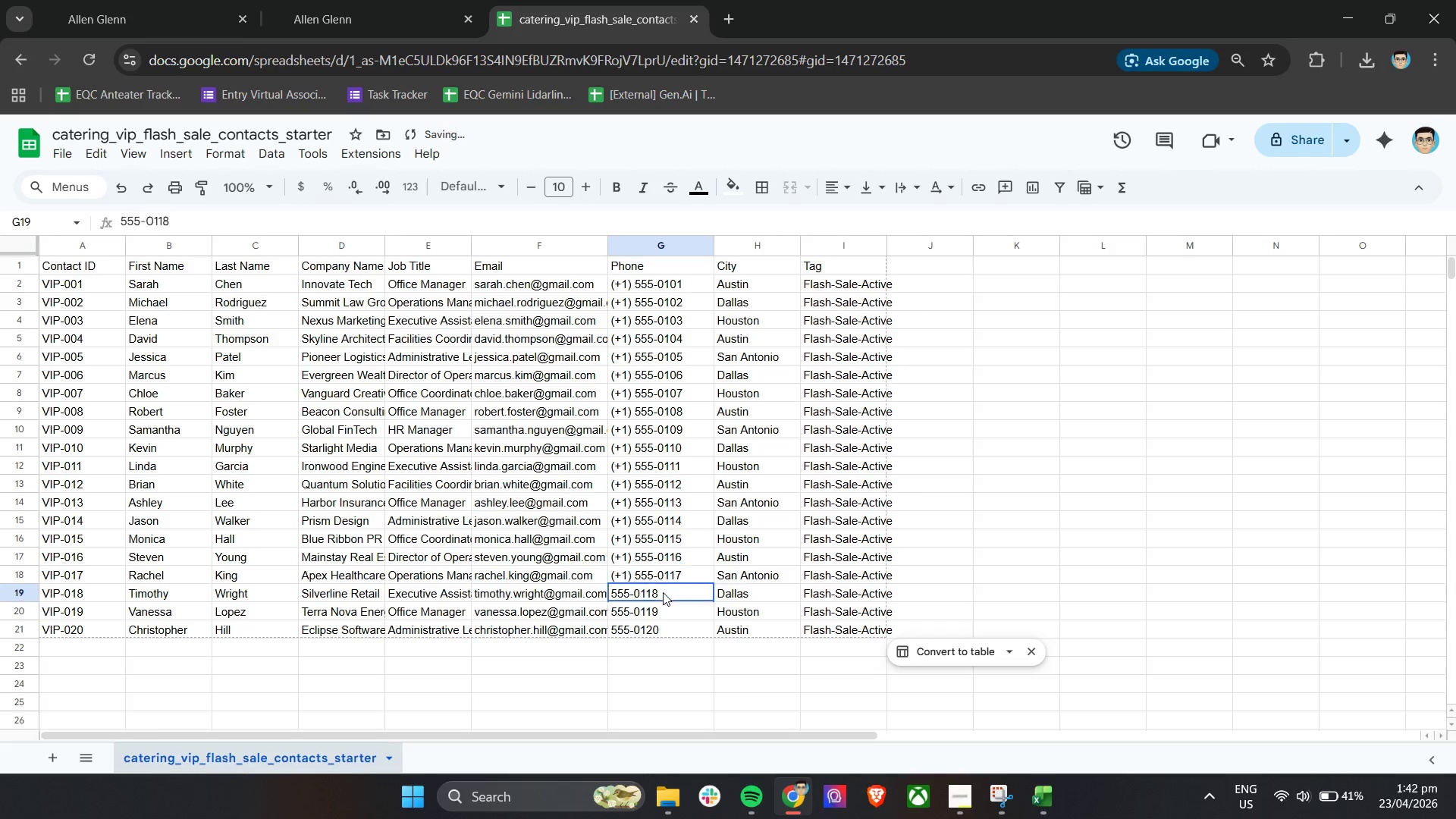 
double_click([663, 592])
 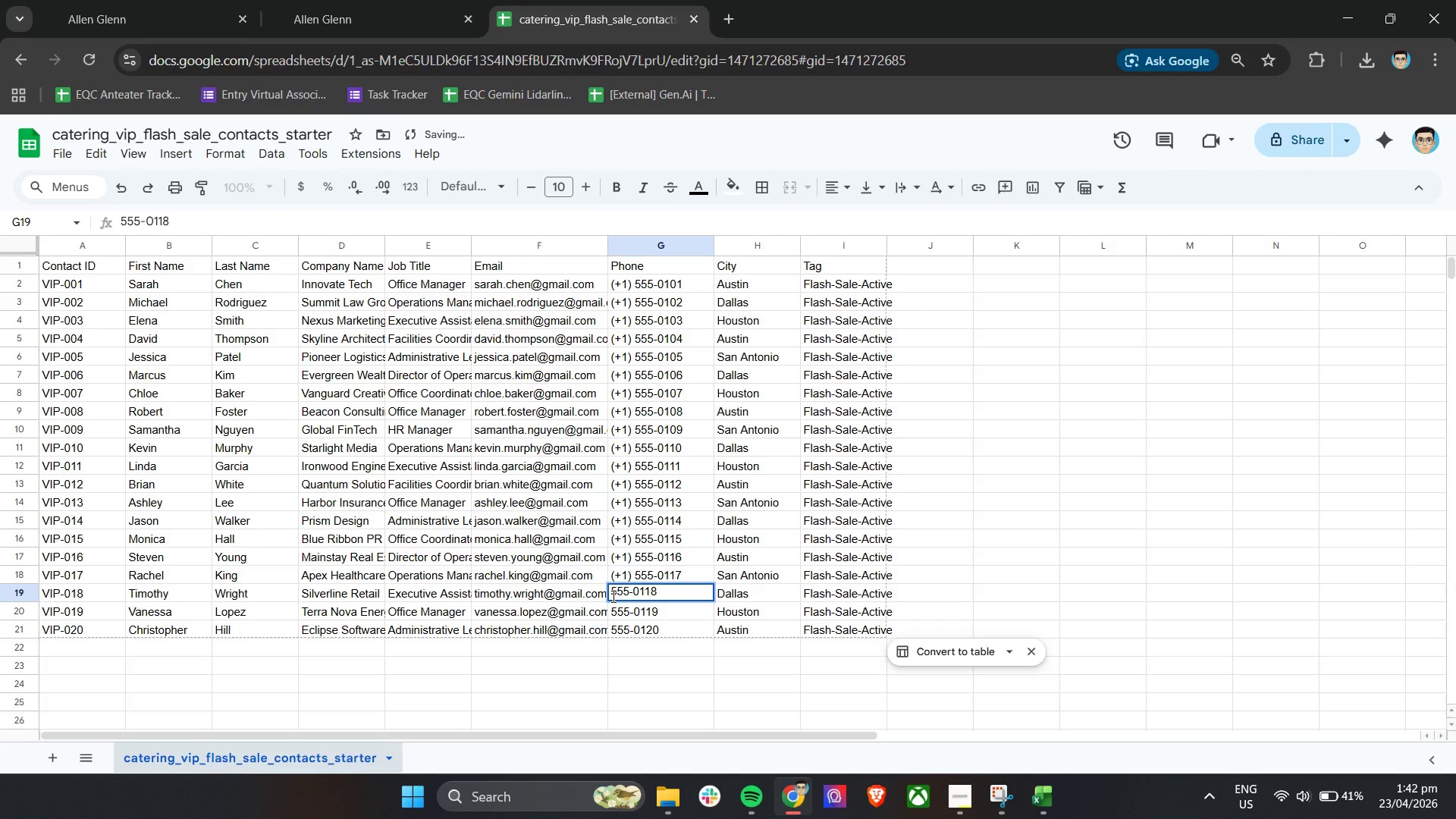 
left_click([612, 596])
 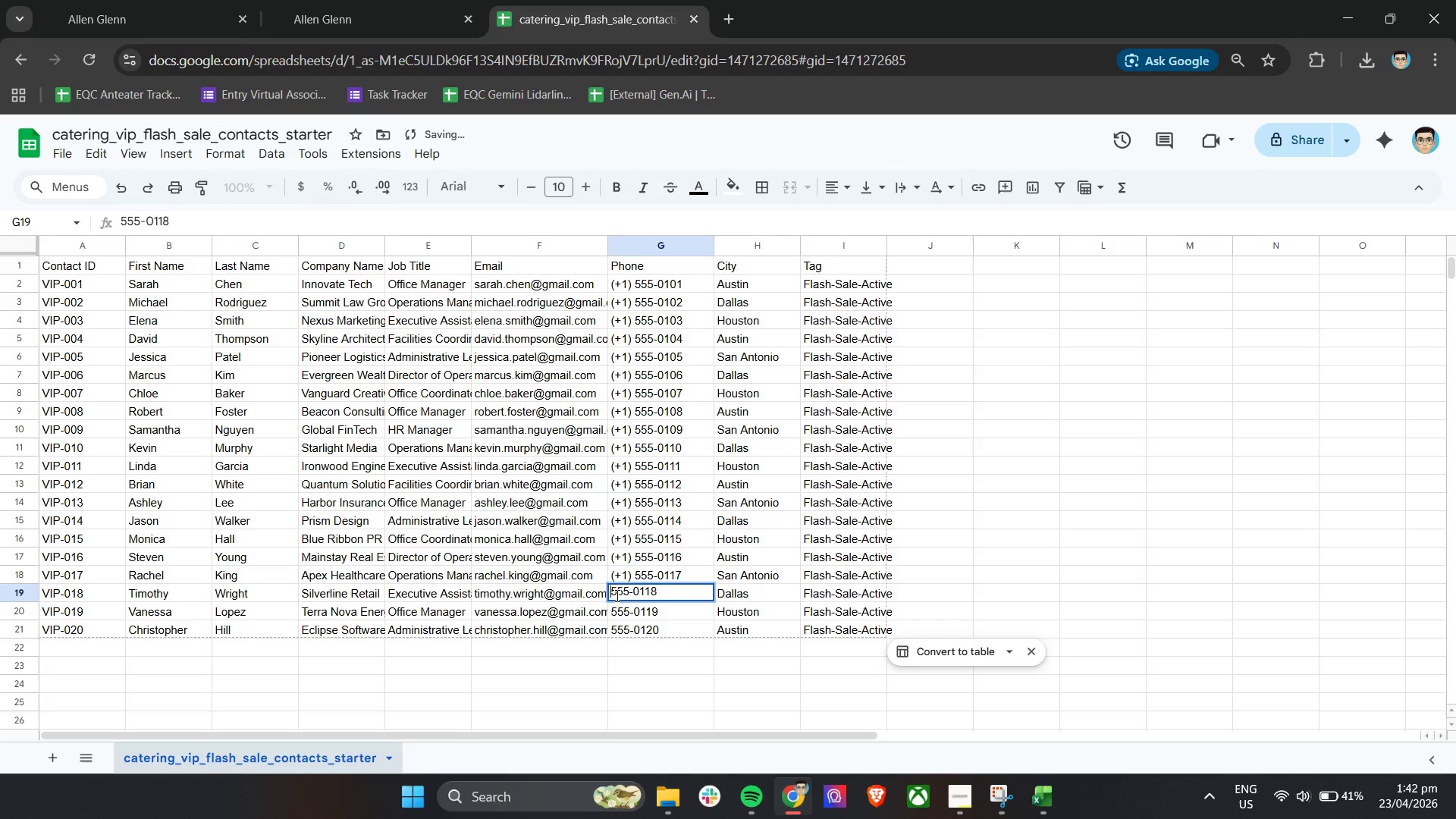 
key(Control+ControlLeft)
 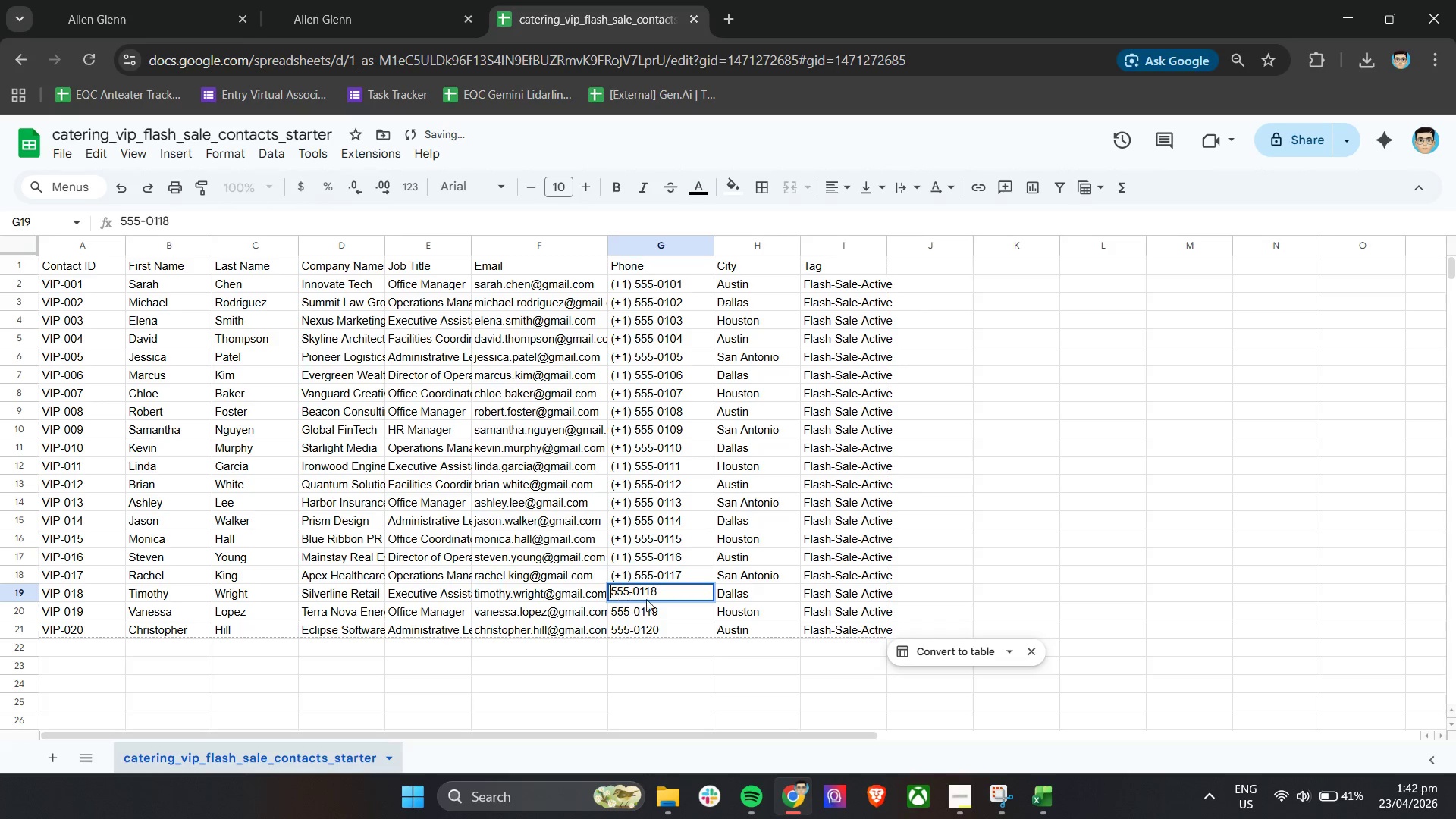 
key(Control+V)
 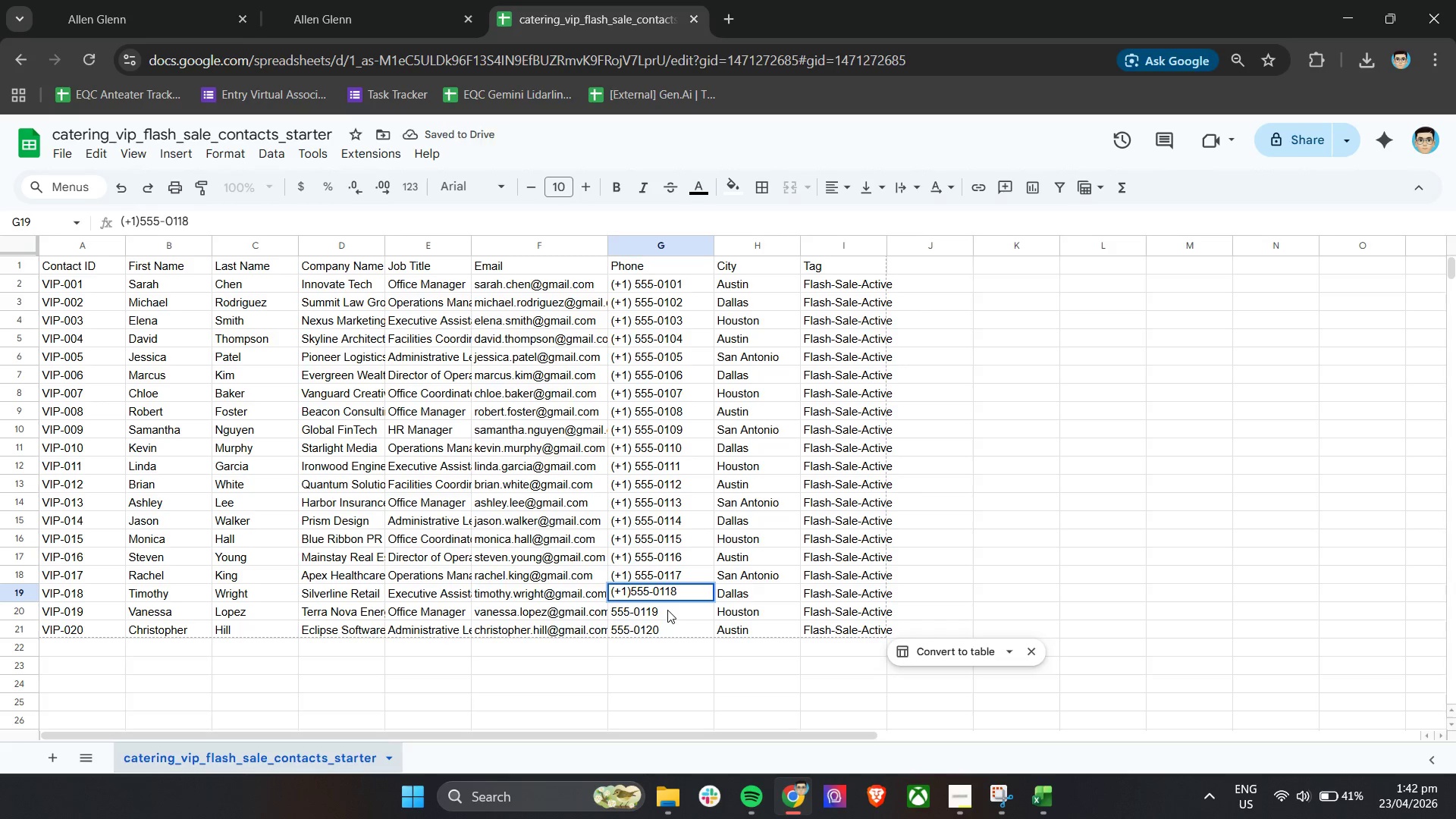 
key(Space)
 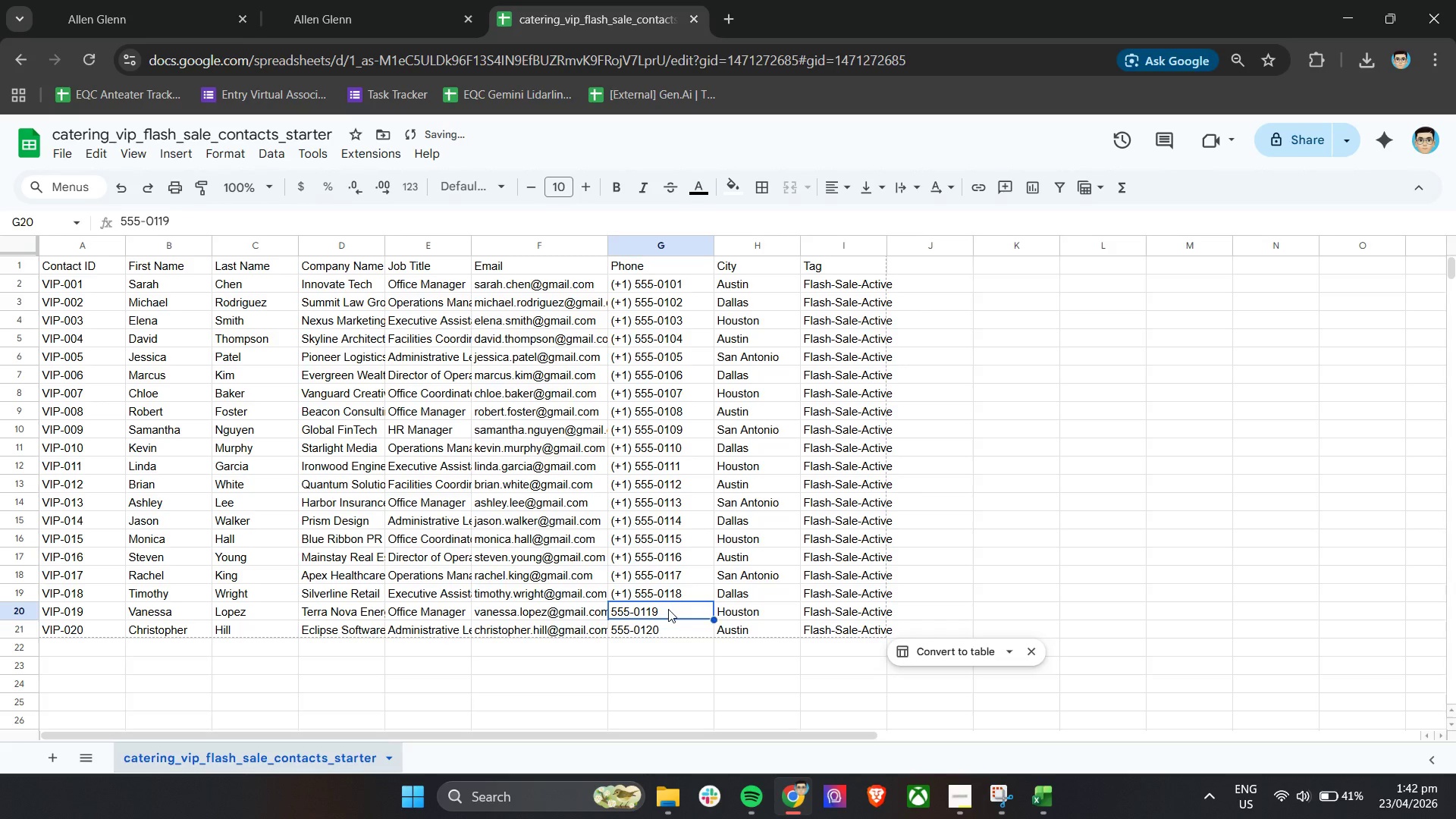 
double_click([668, 609])
 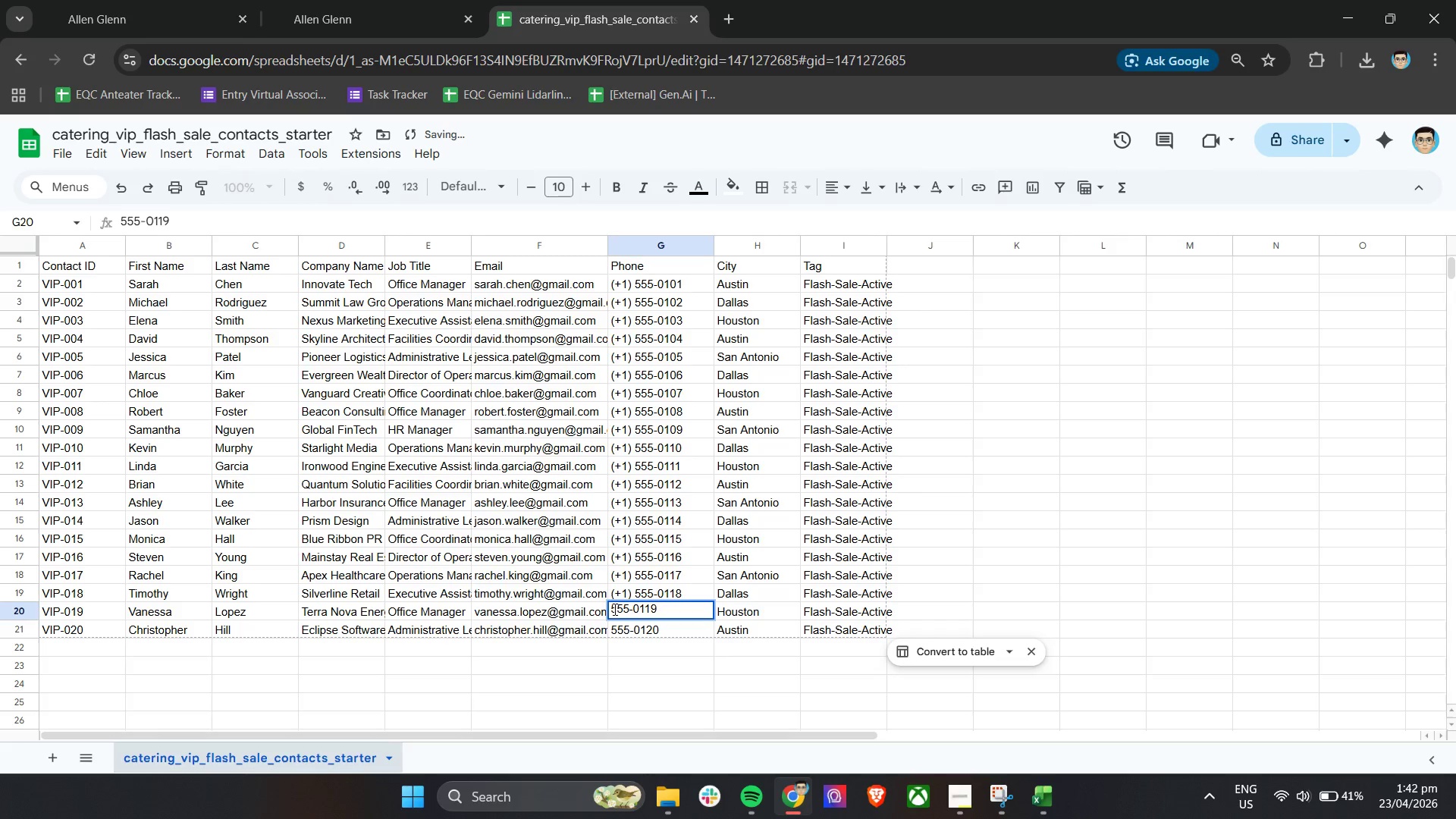 
left_click([613, 611])
 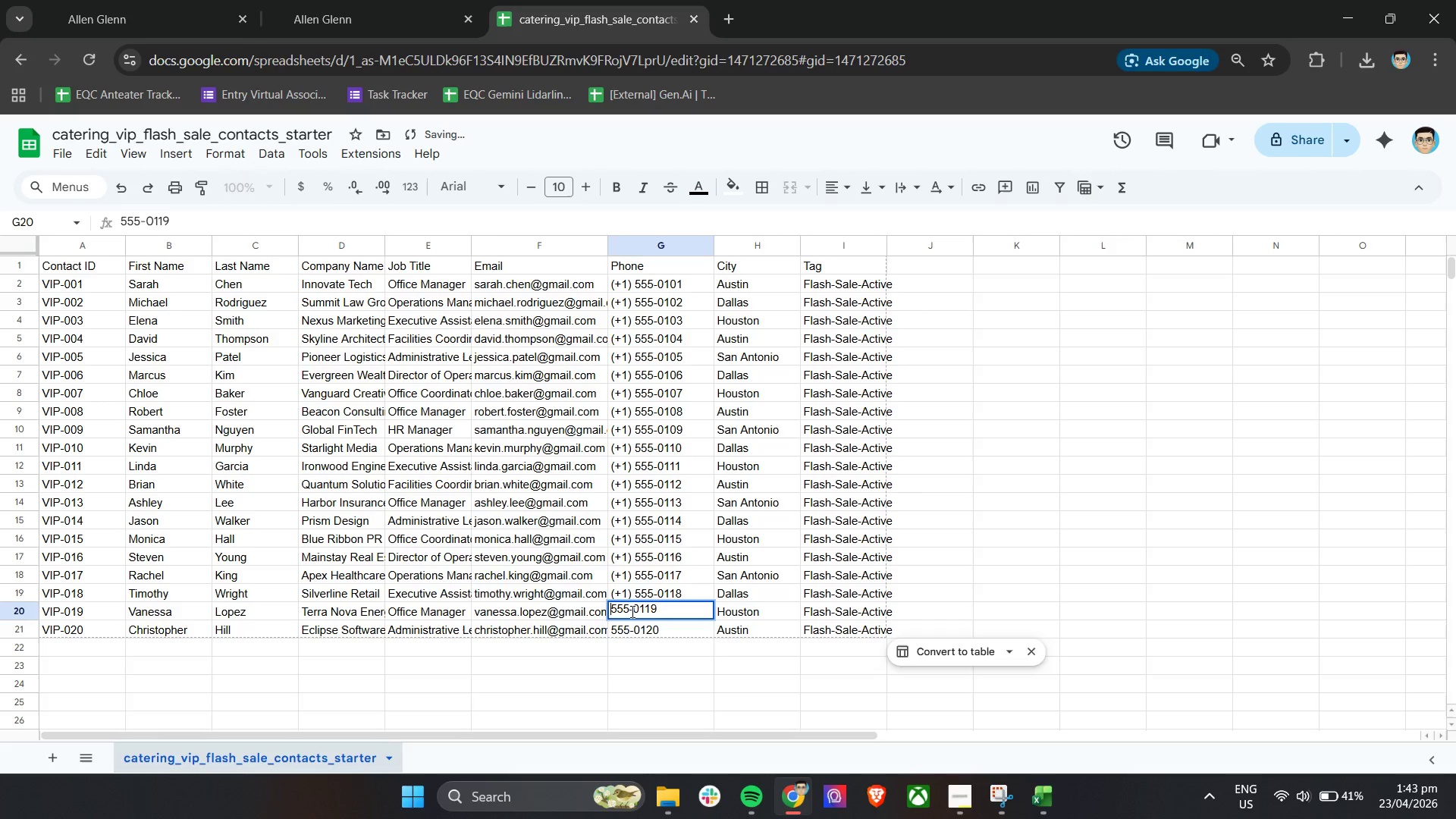 
key(Control+ControlLeft)
 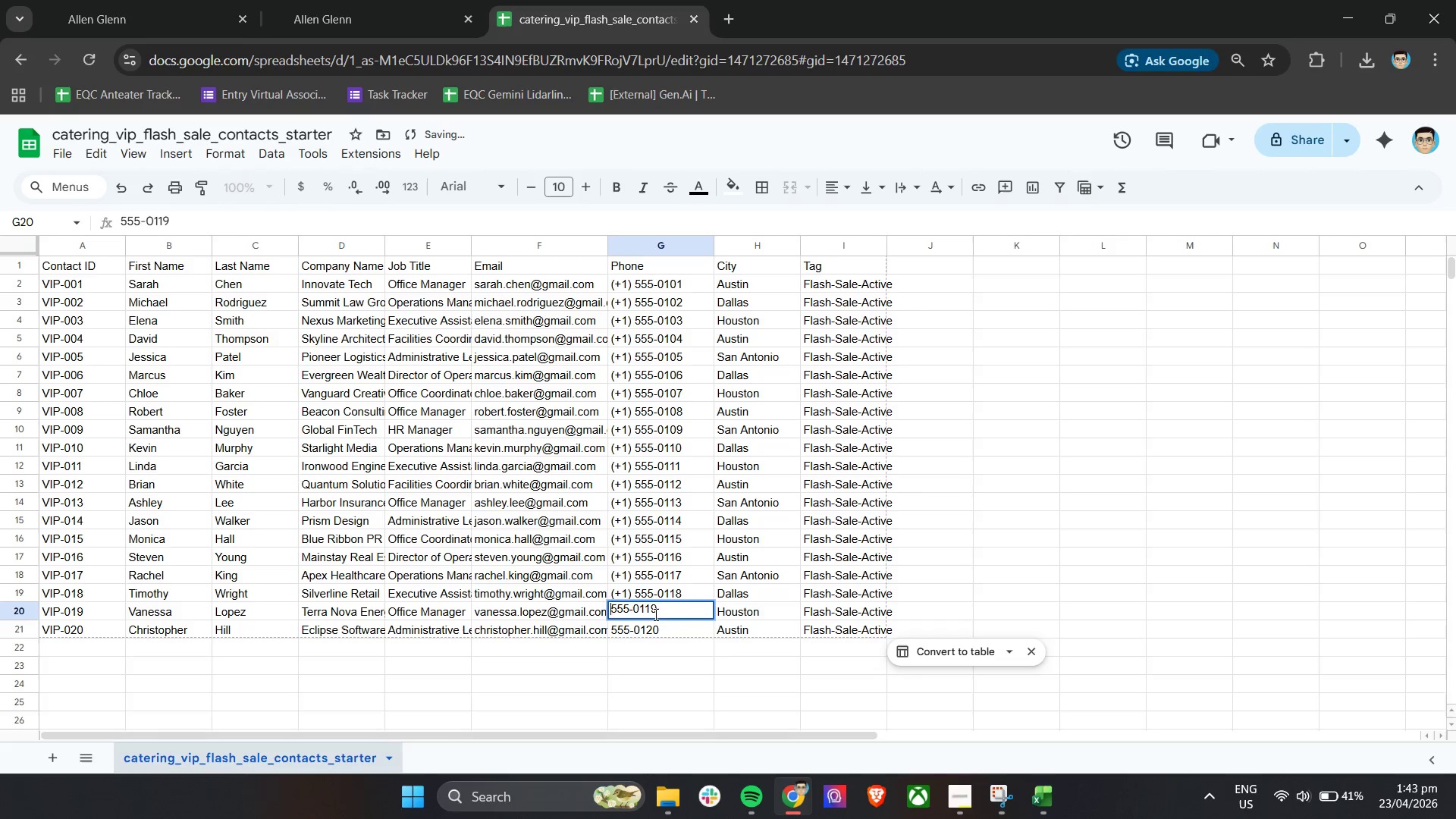 
key(Control+V)
 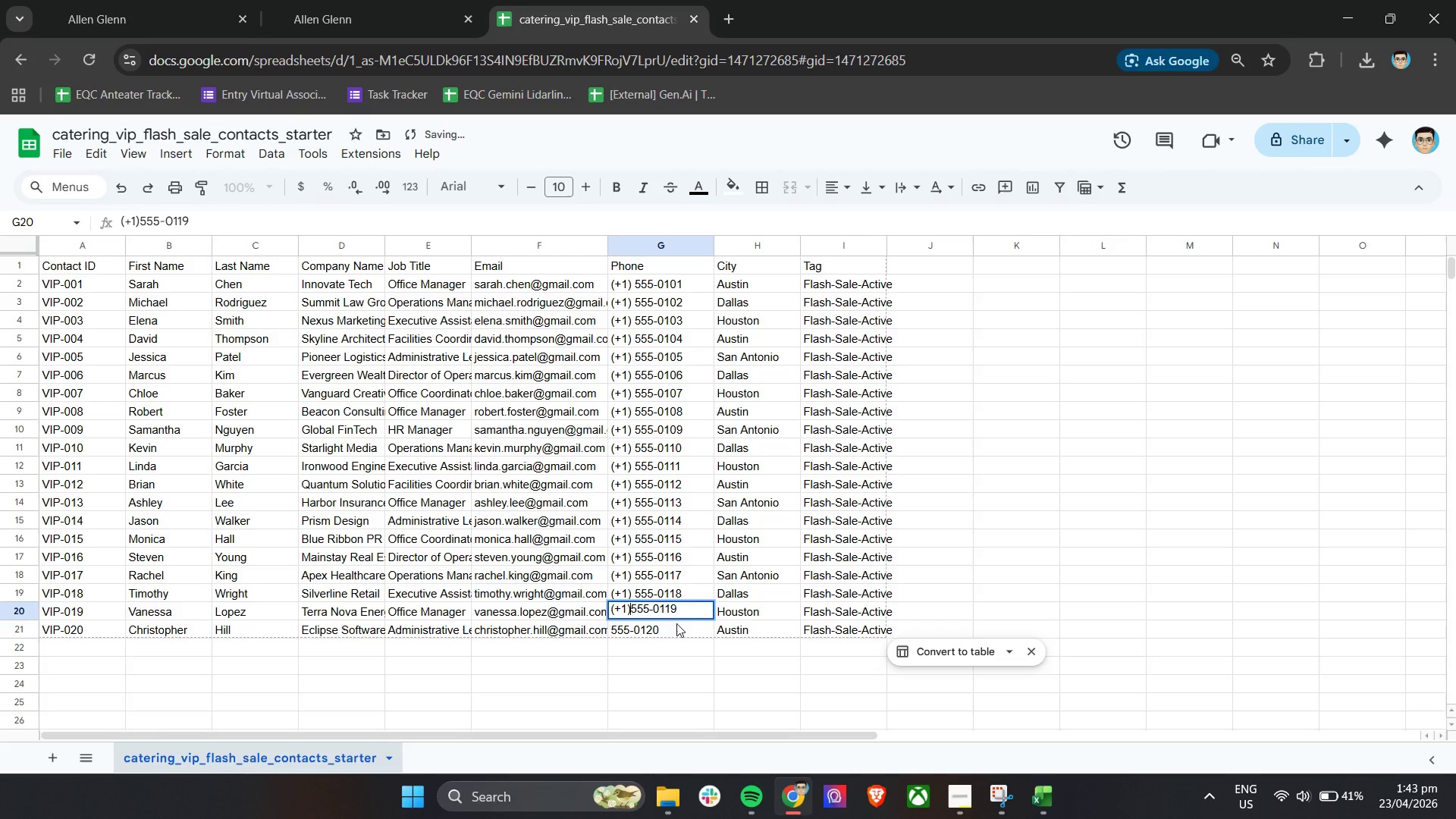 
key(Space)
 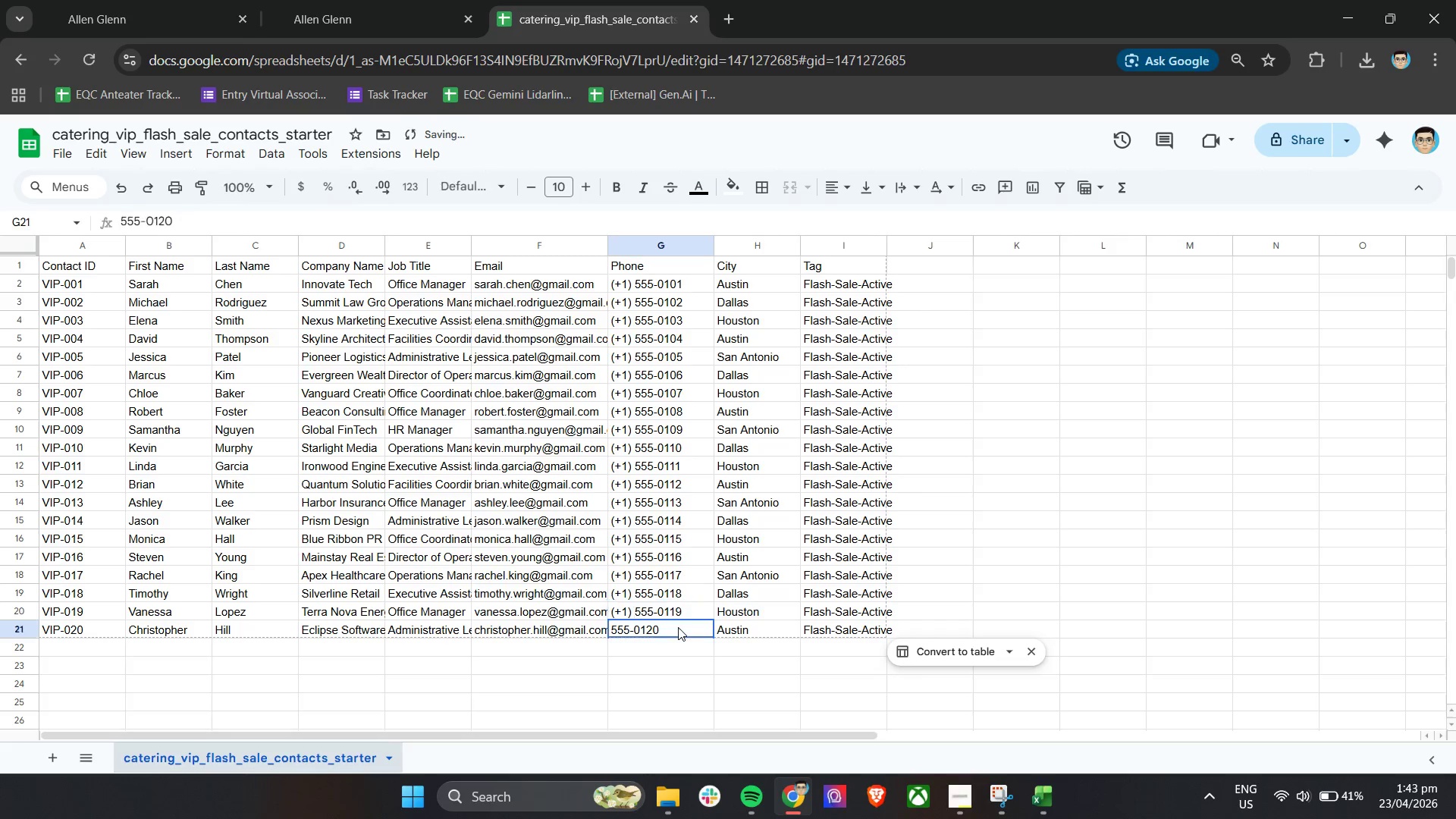 
double_click([678, 627])
 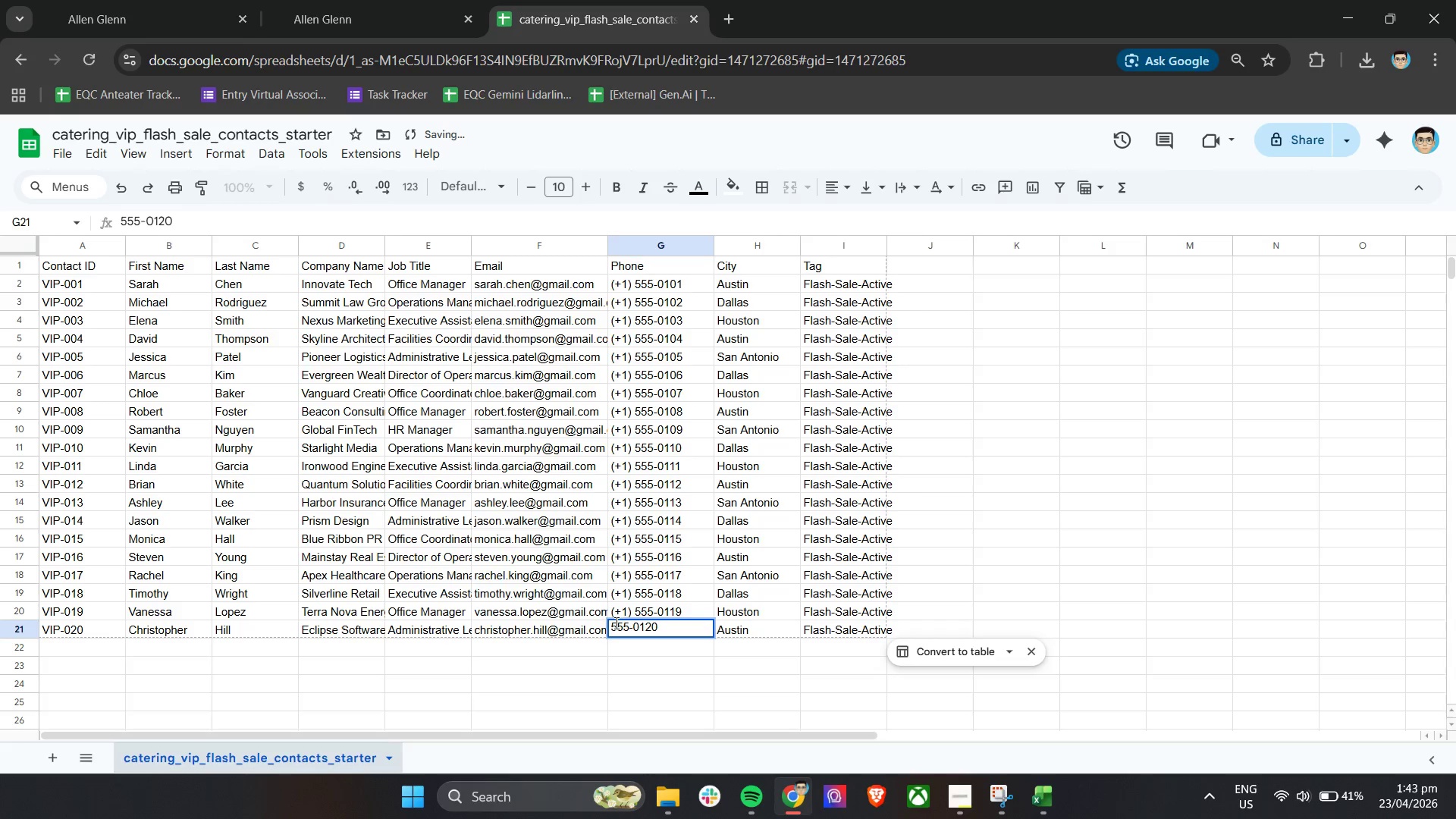 
left_click([613, 628])
 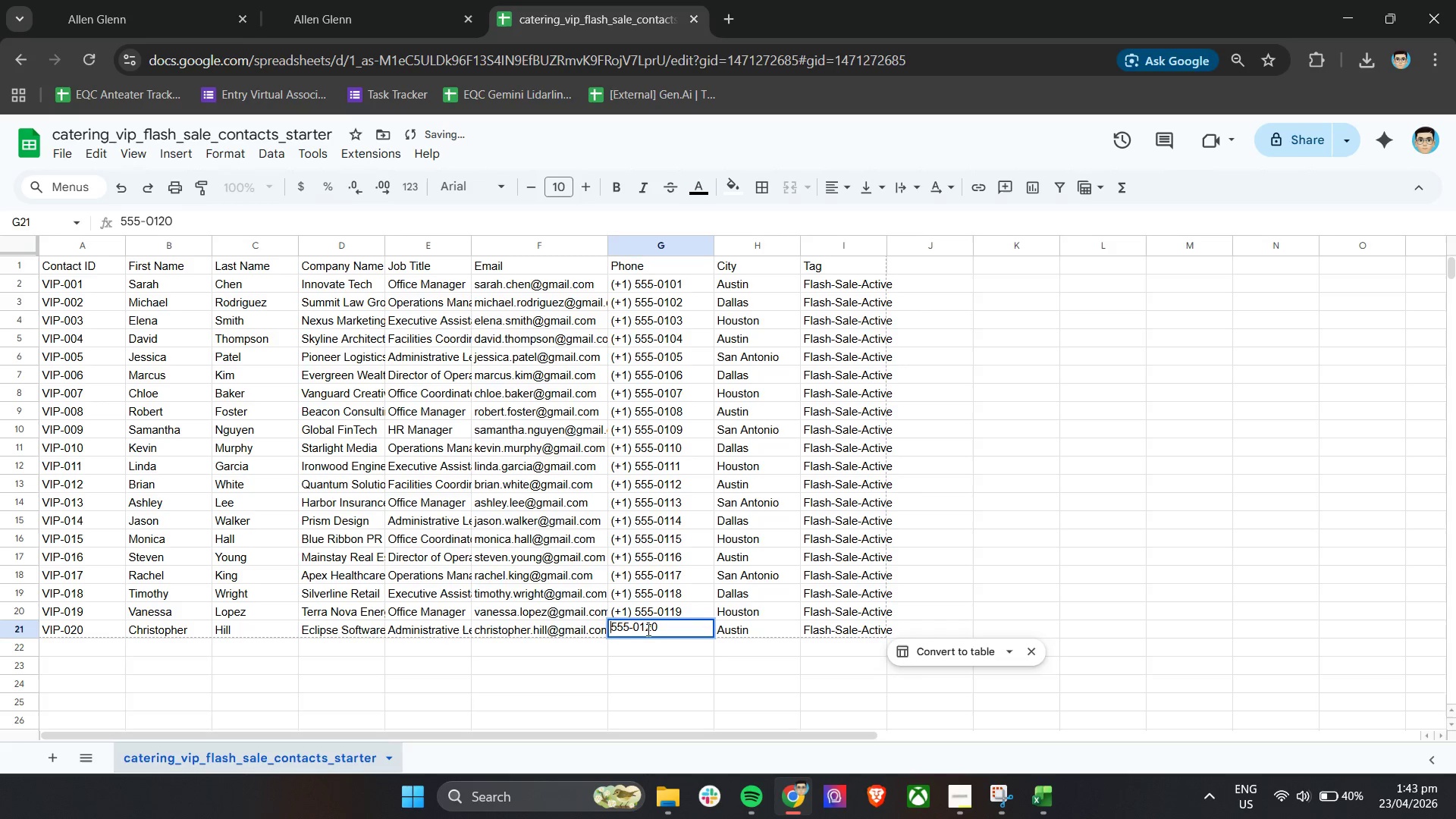 
hold_key(key=ControlLeft, duration=0.38)
 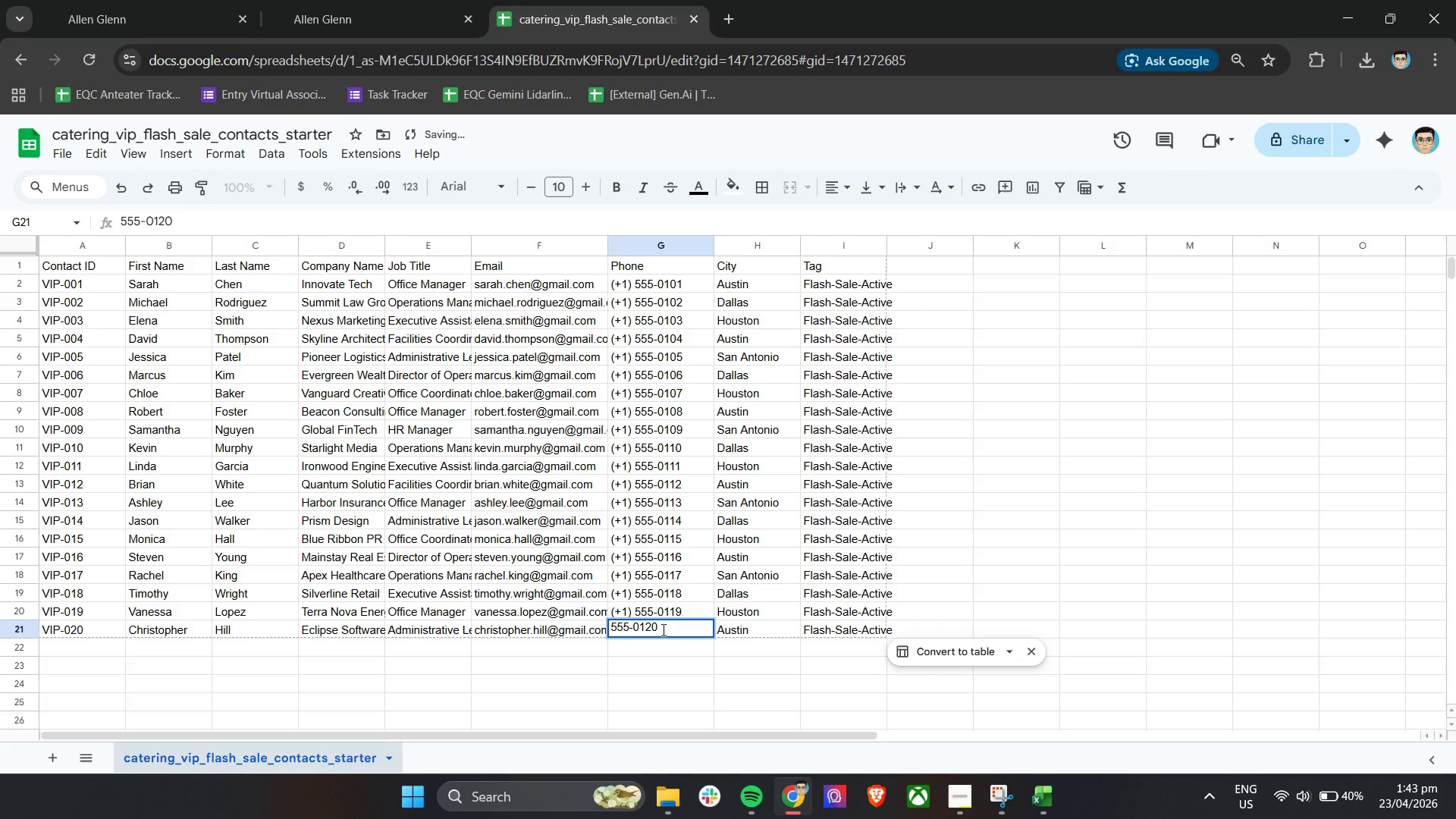 
key(Control+V)
 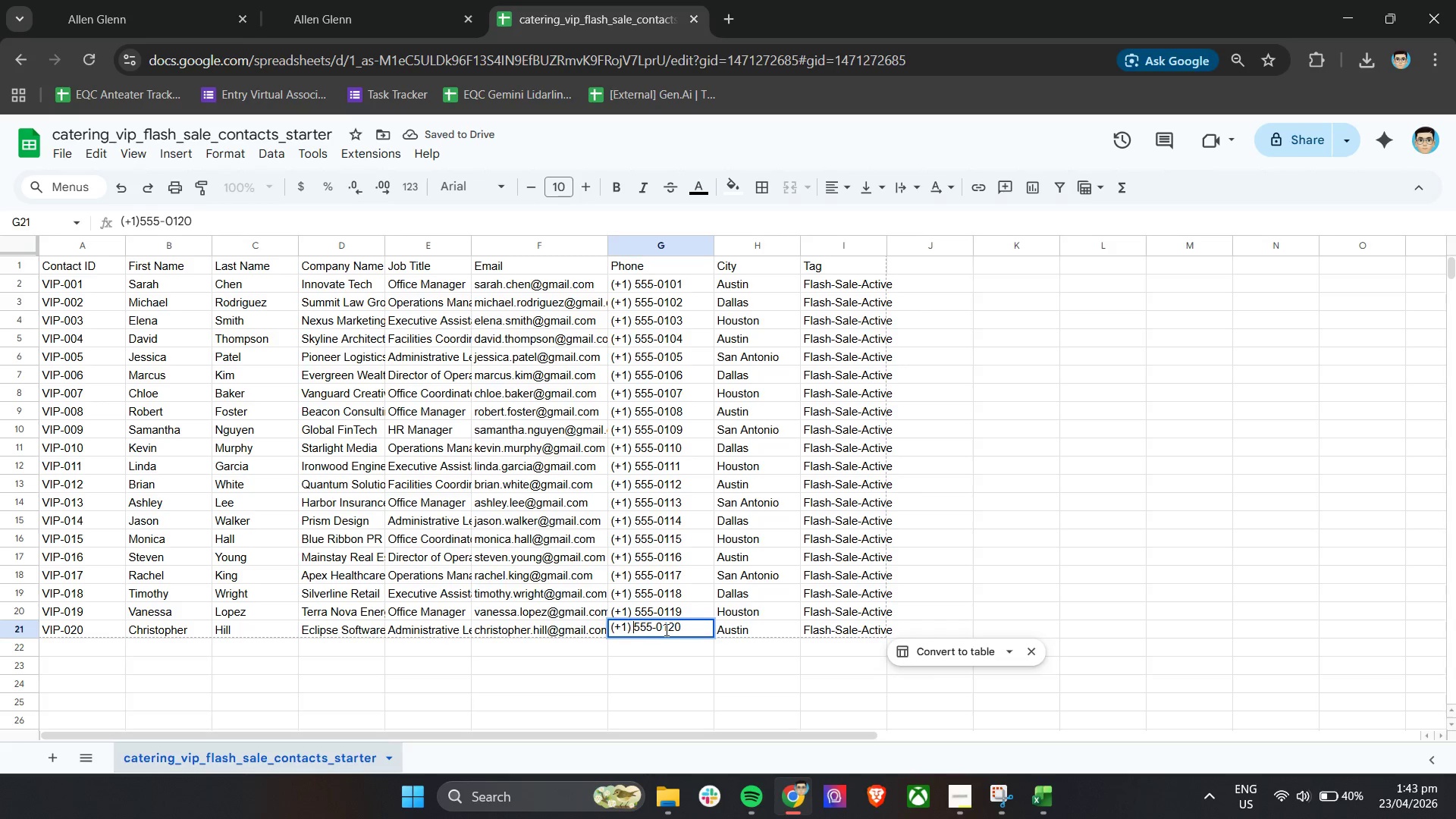 
key(Space)
 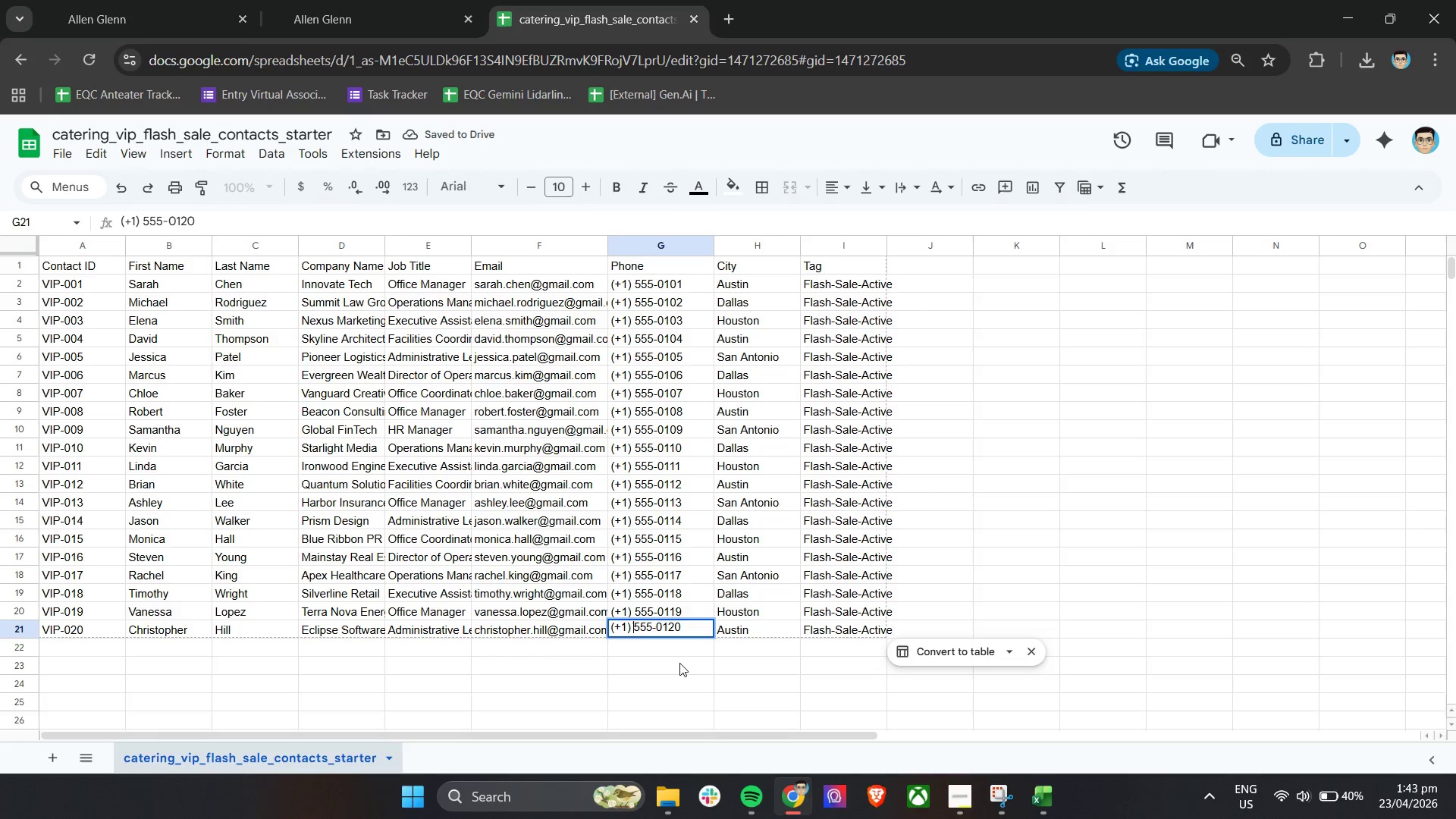 
left_click([679, 664])
 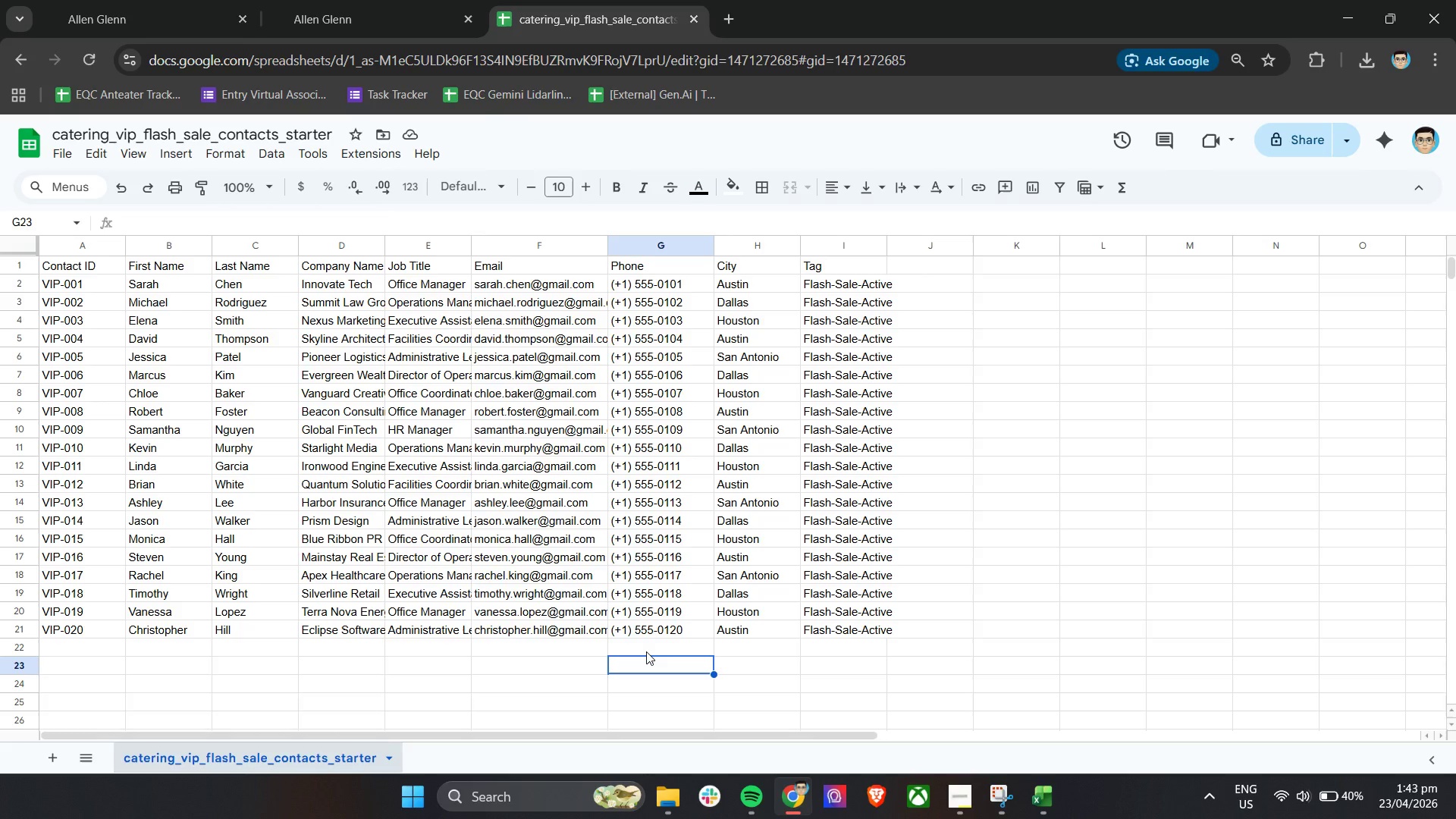 
wait(55.27)
 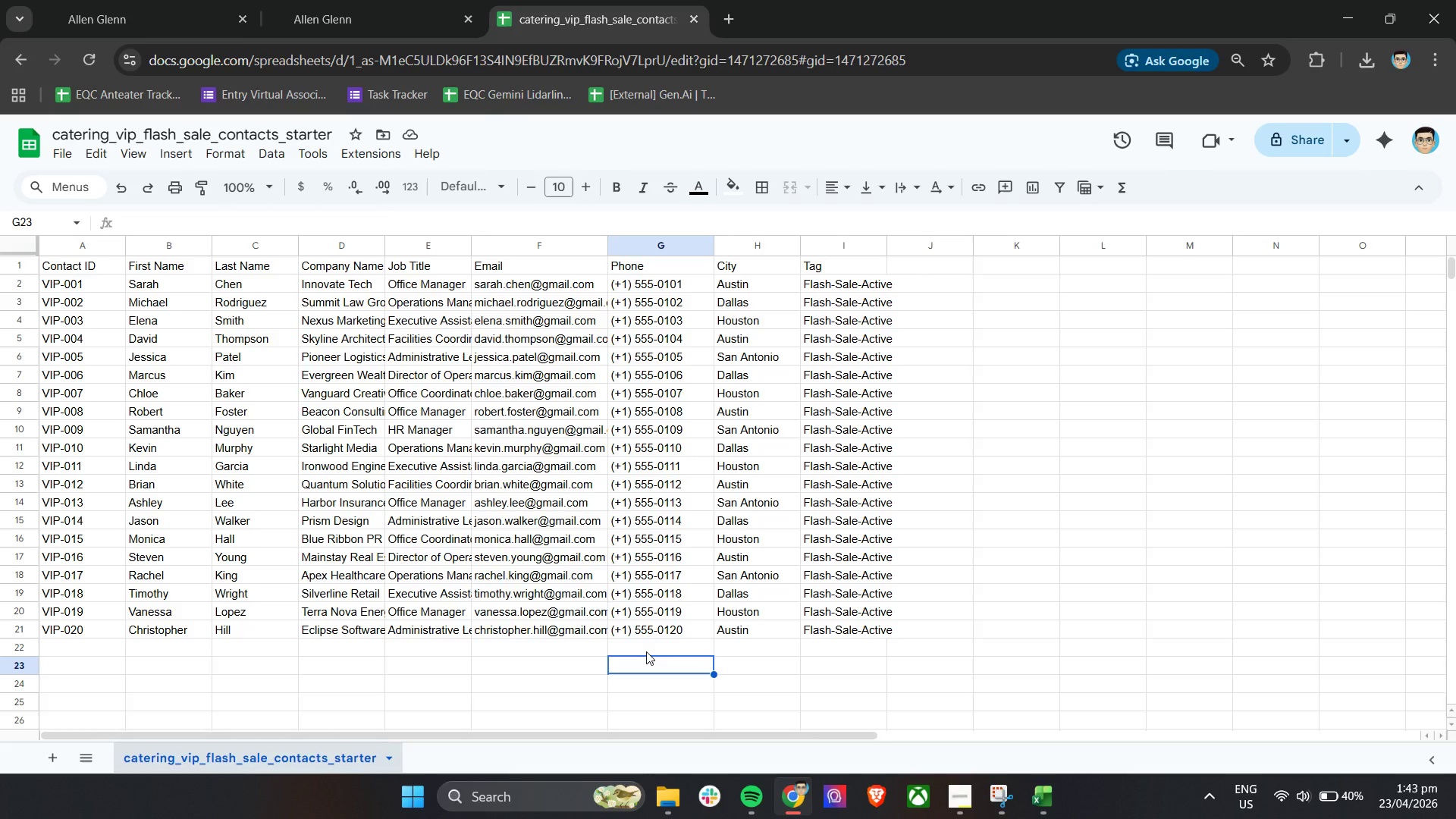 
double_click([633, 281])
 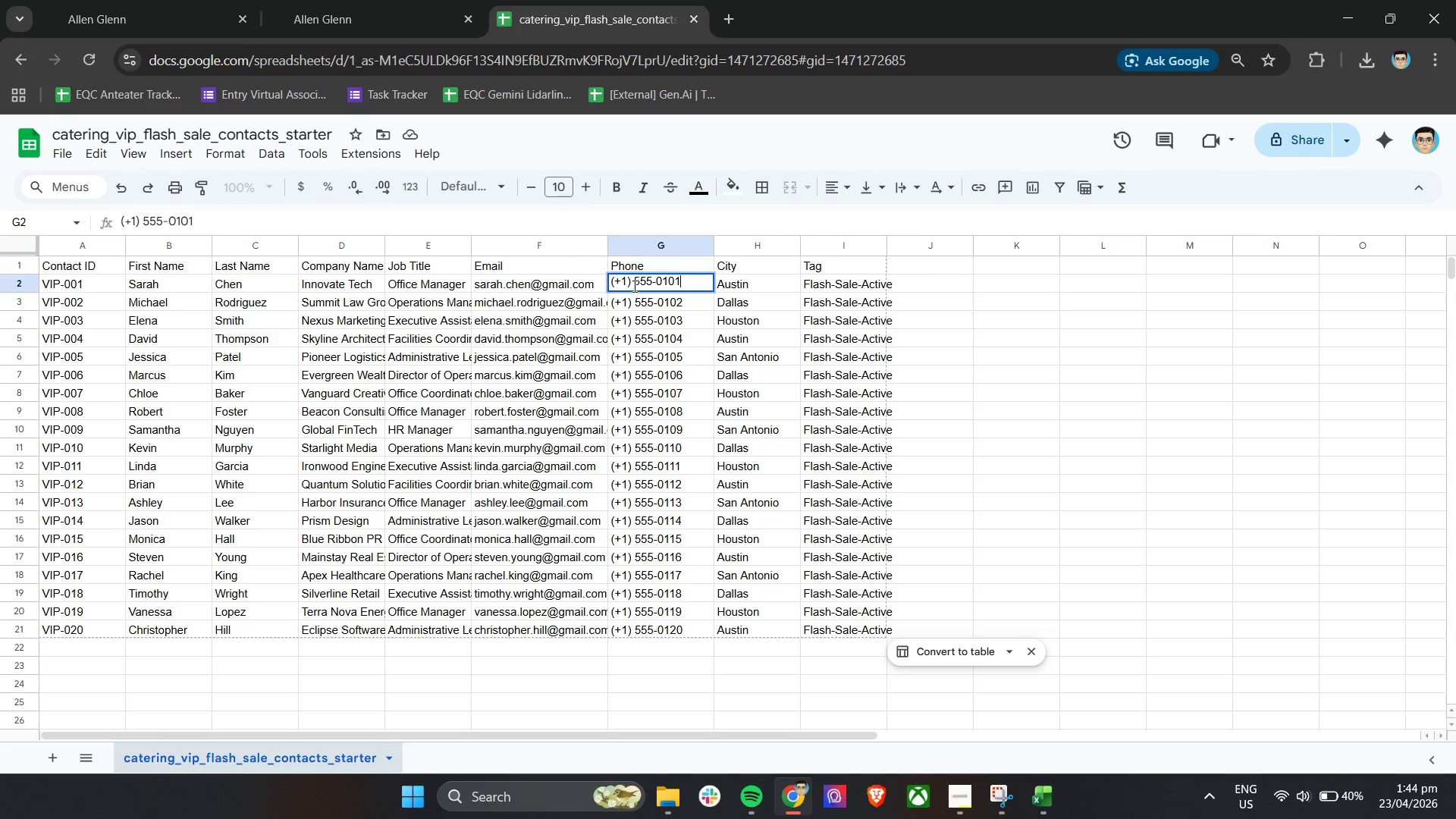 
left_click([633, 286])
 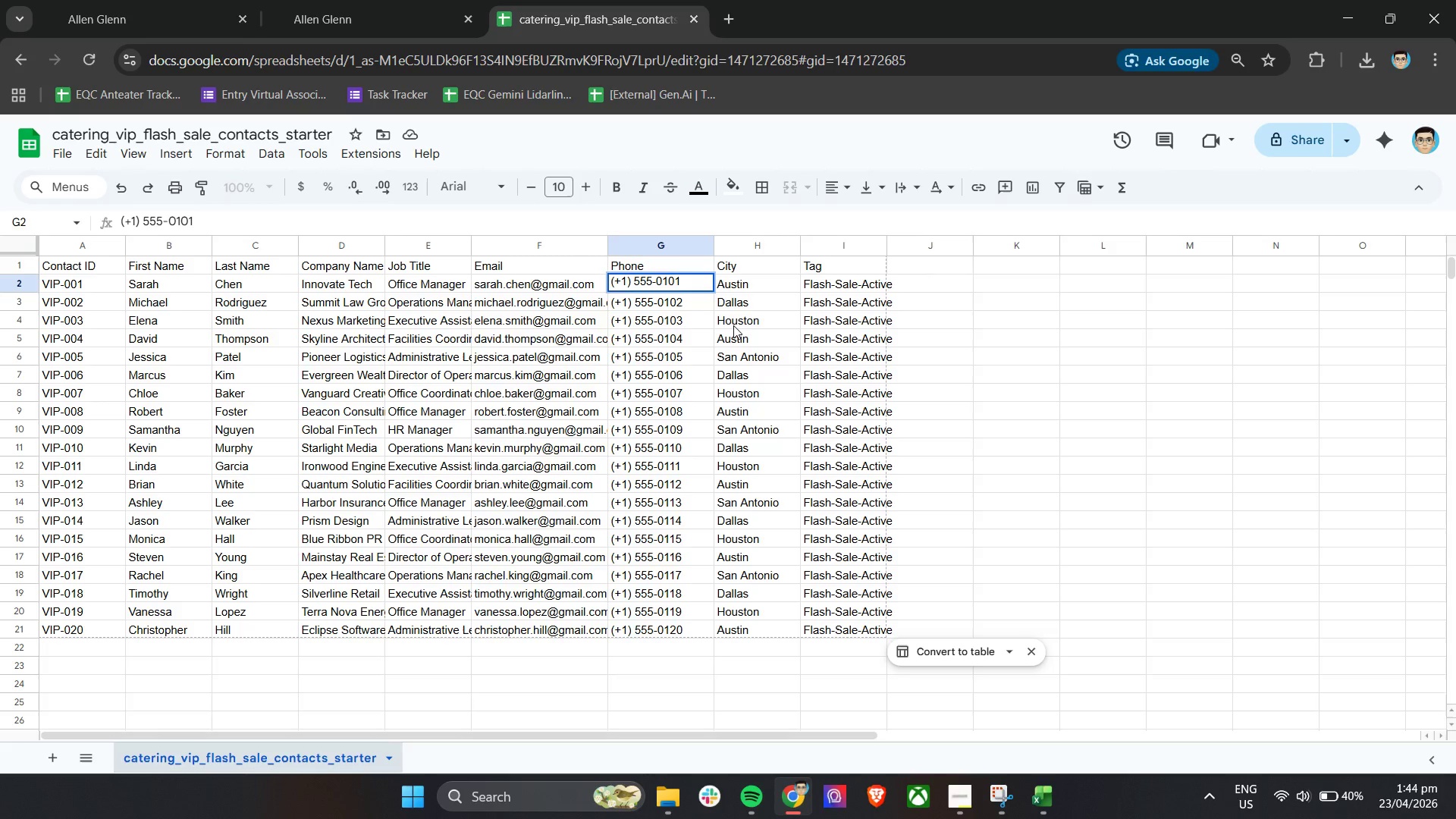 
key(ArrowLeft)
 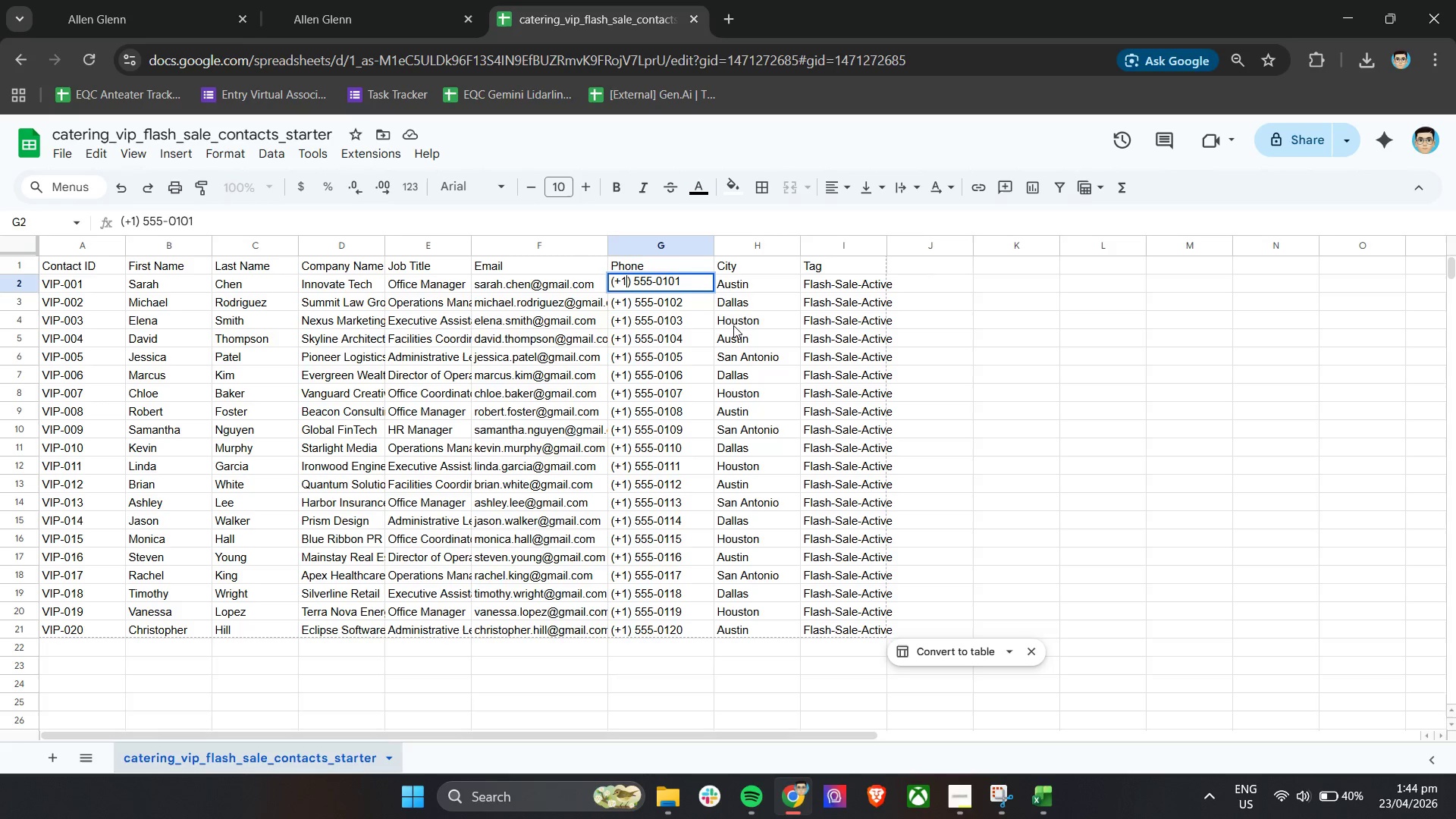 
key(ArrowLeft)
 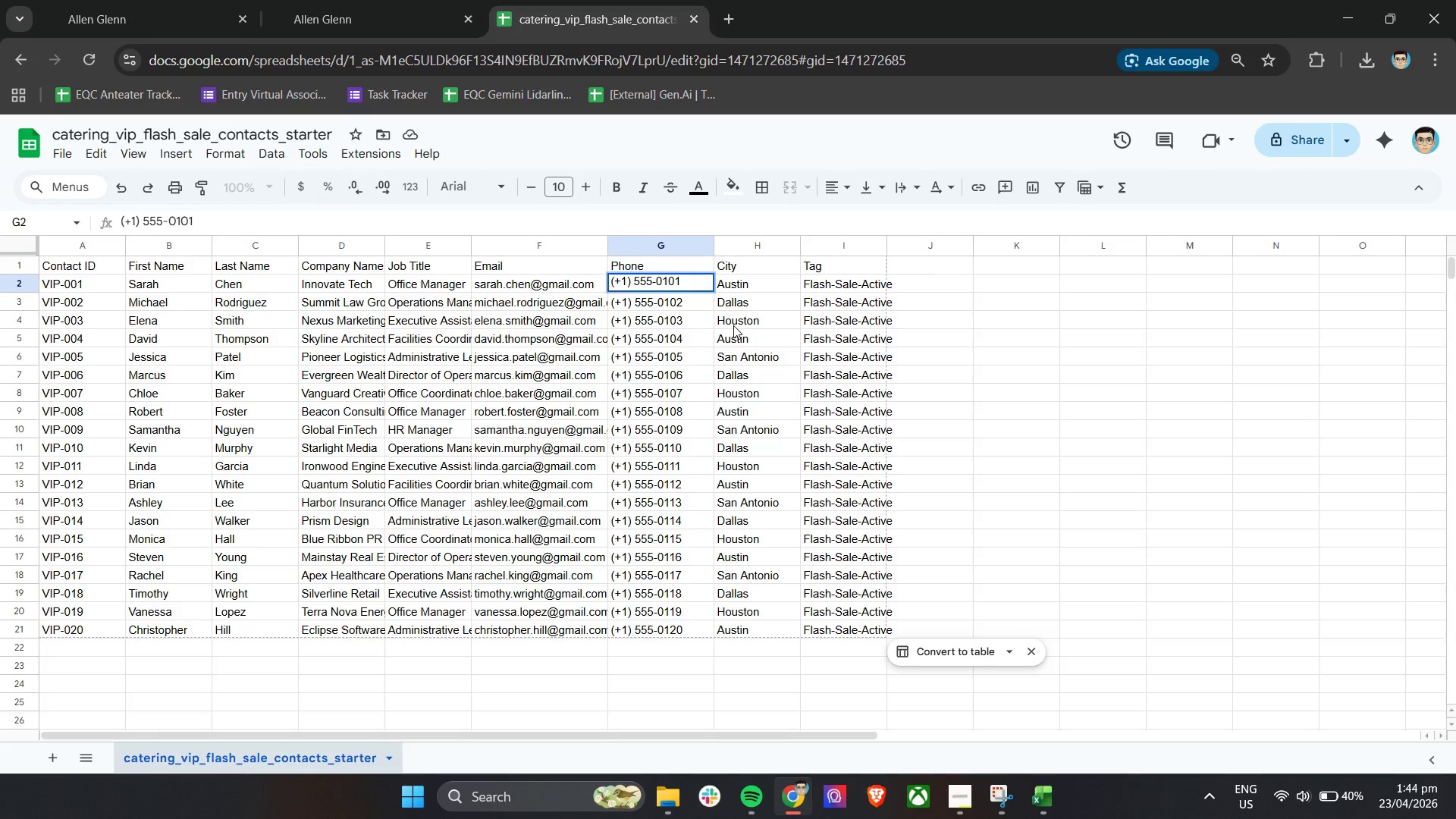 
key(ArrowRight)
 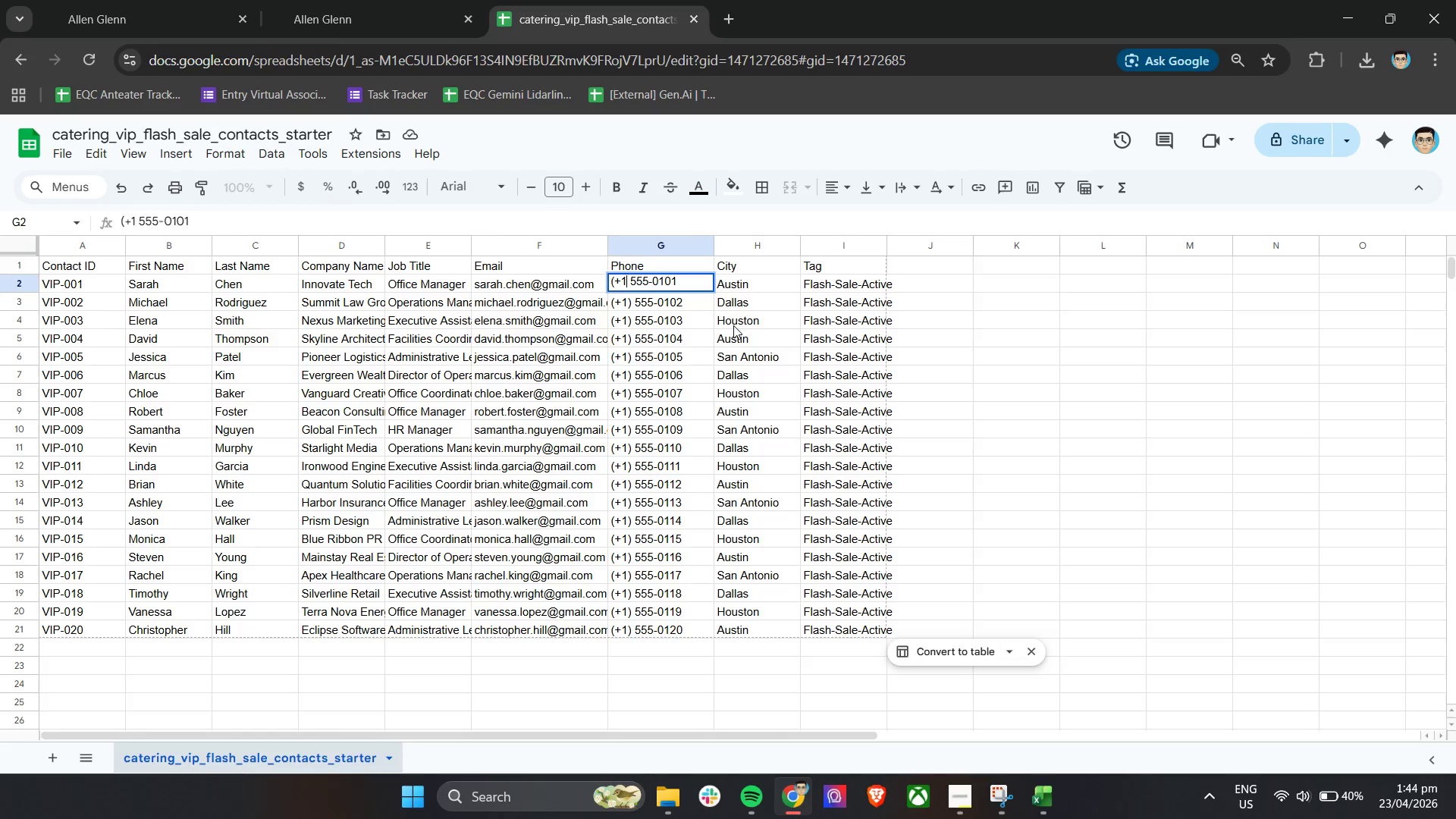 
key(Backspace)
 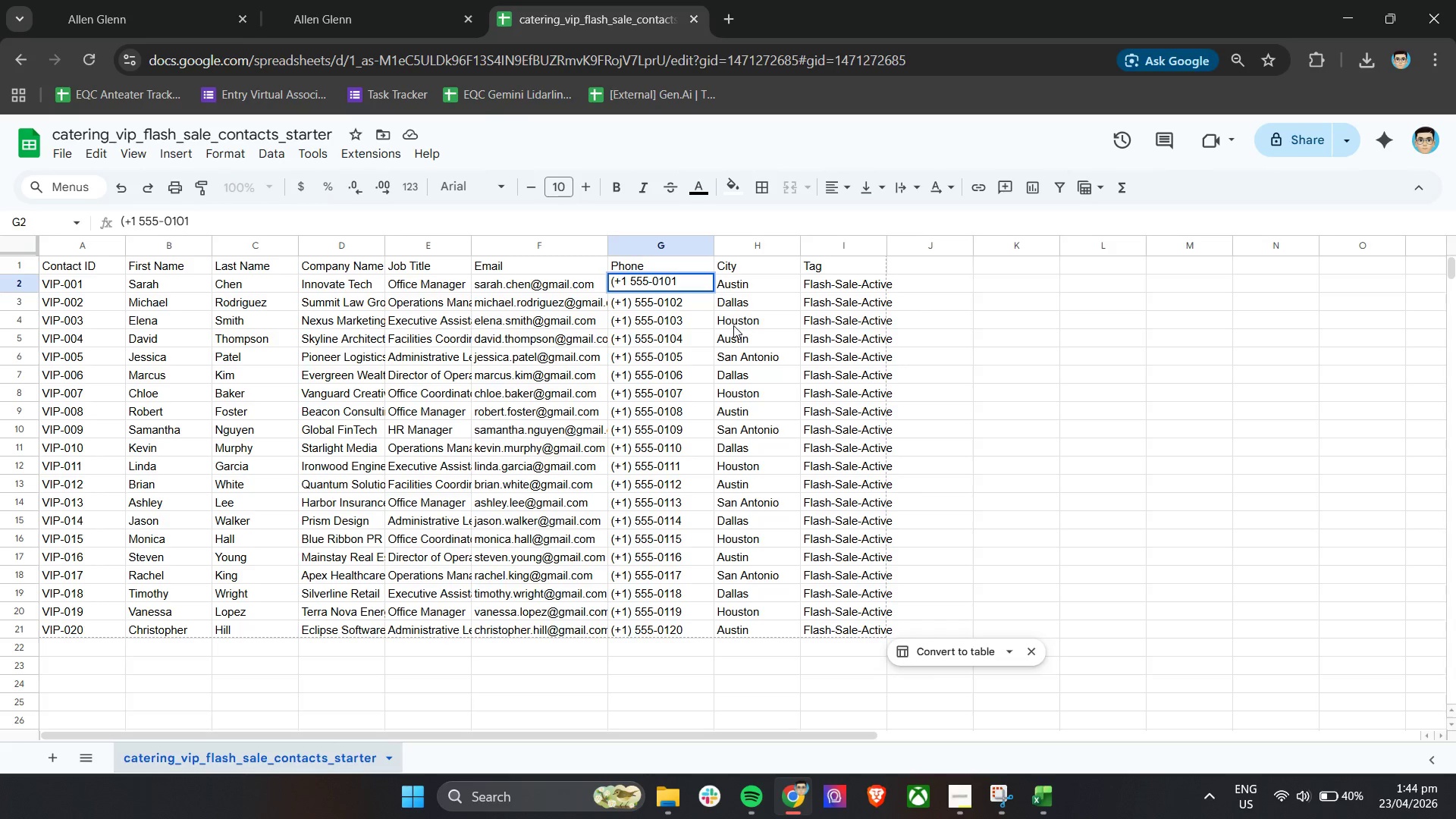 
key(ArrowLeft)
 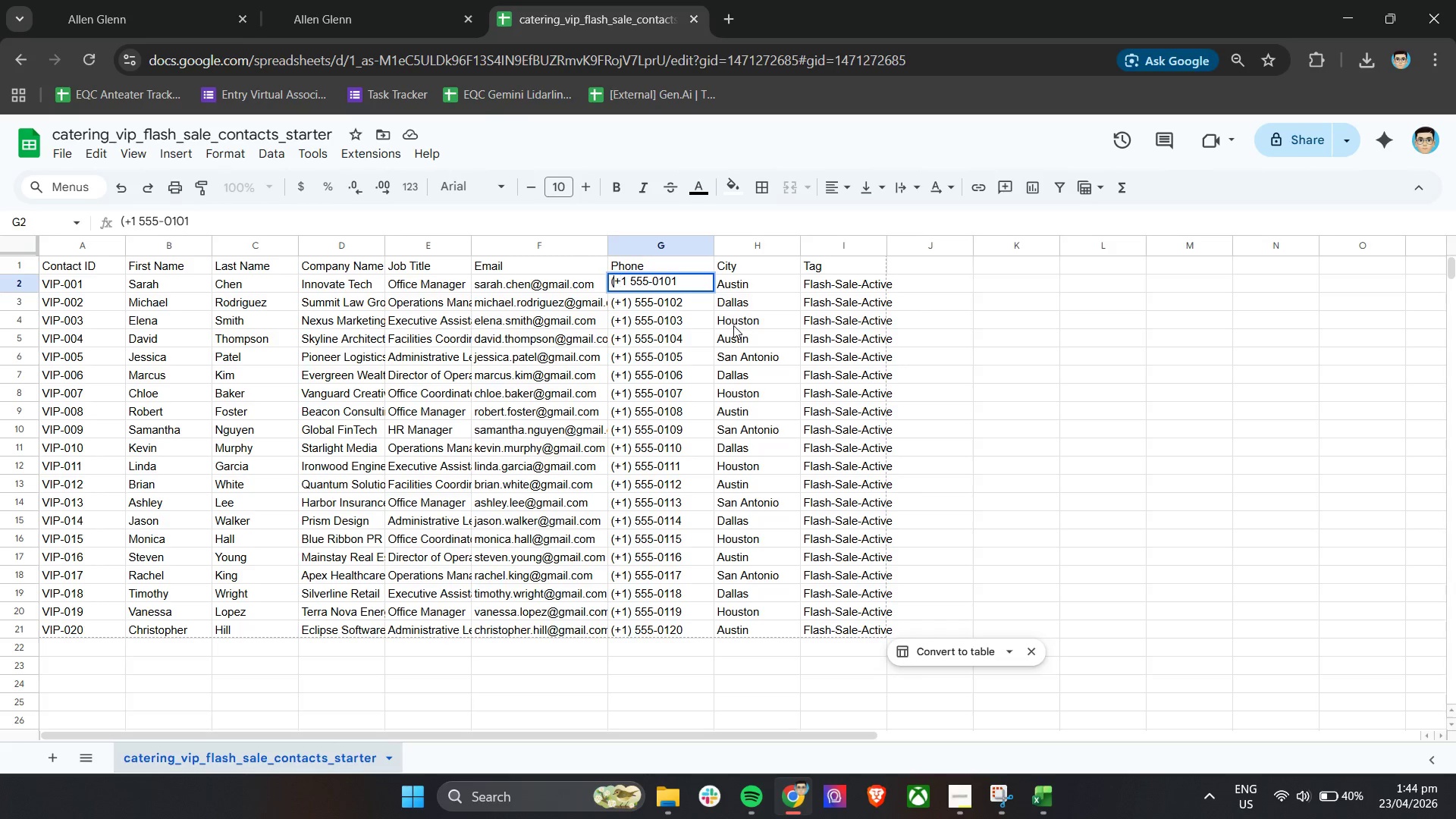 
key(ArrowLeft)
 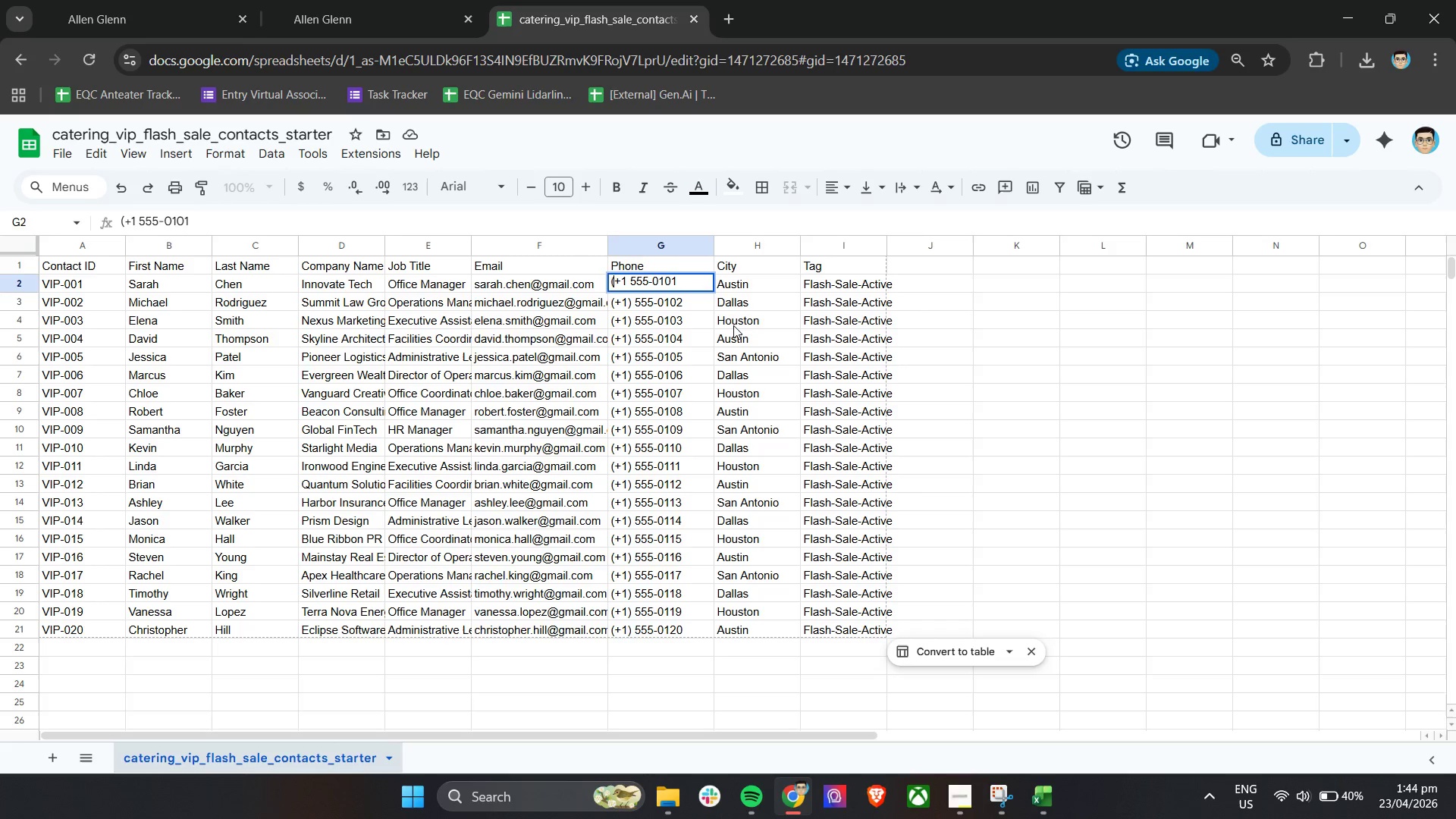 
key(Backspace)
 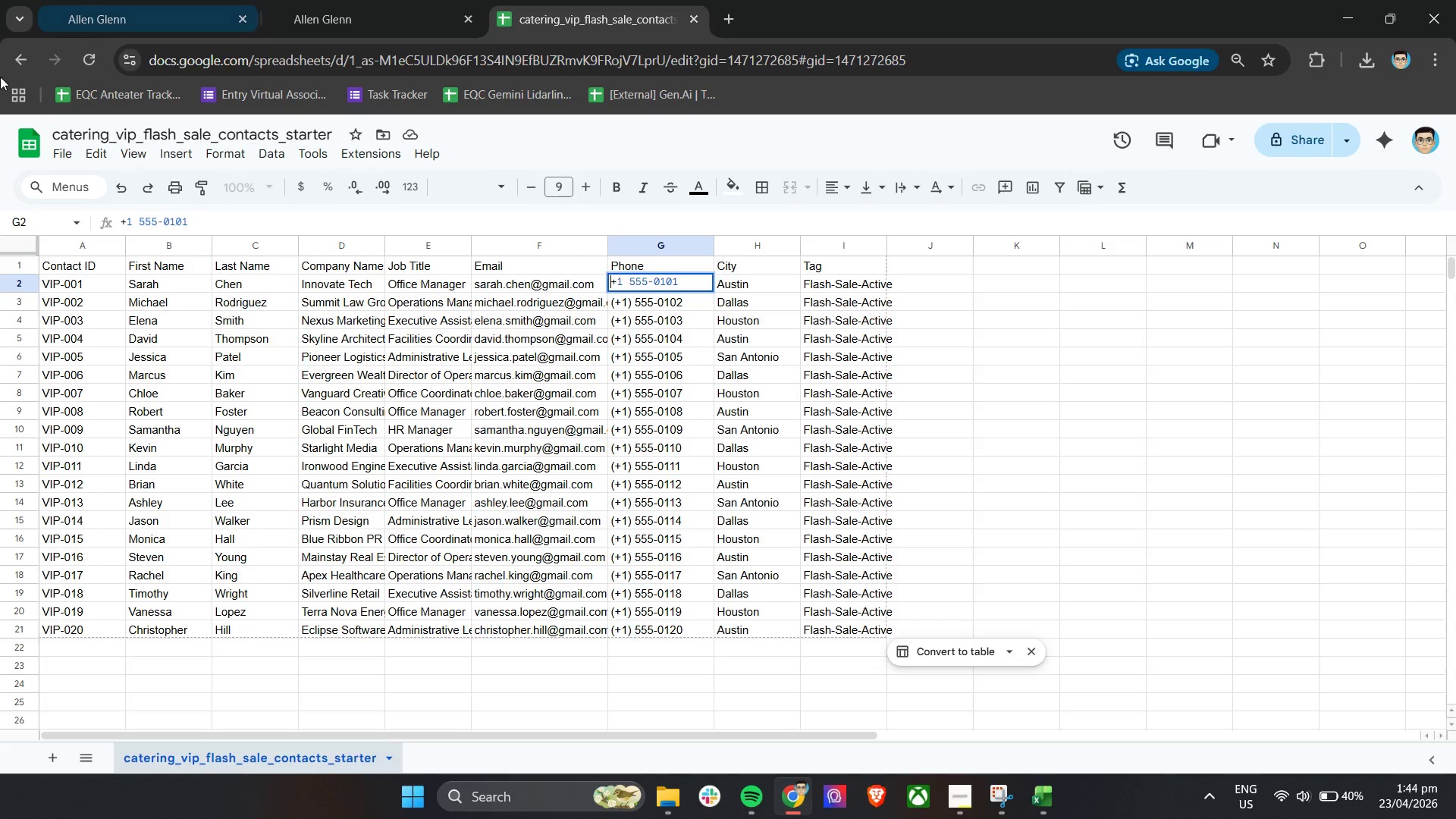 
left_click([108, 226])
 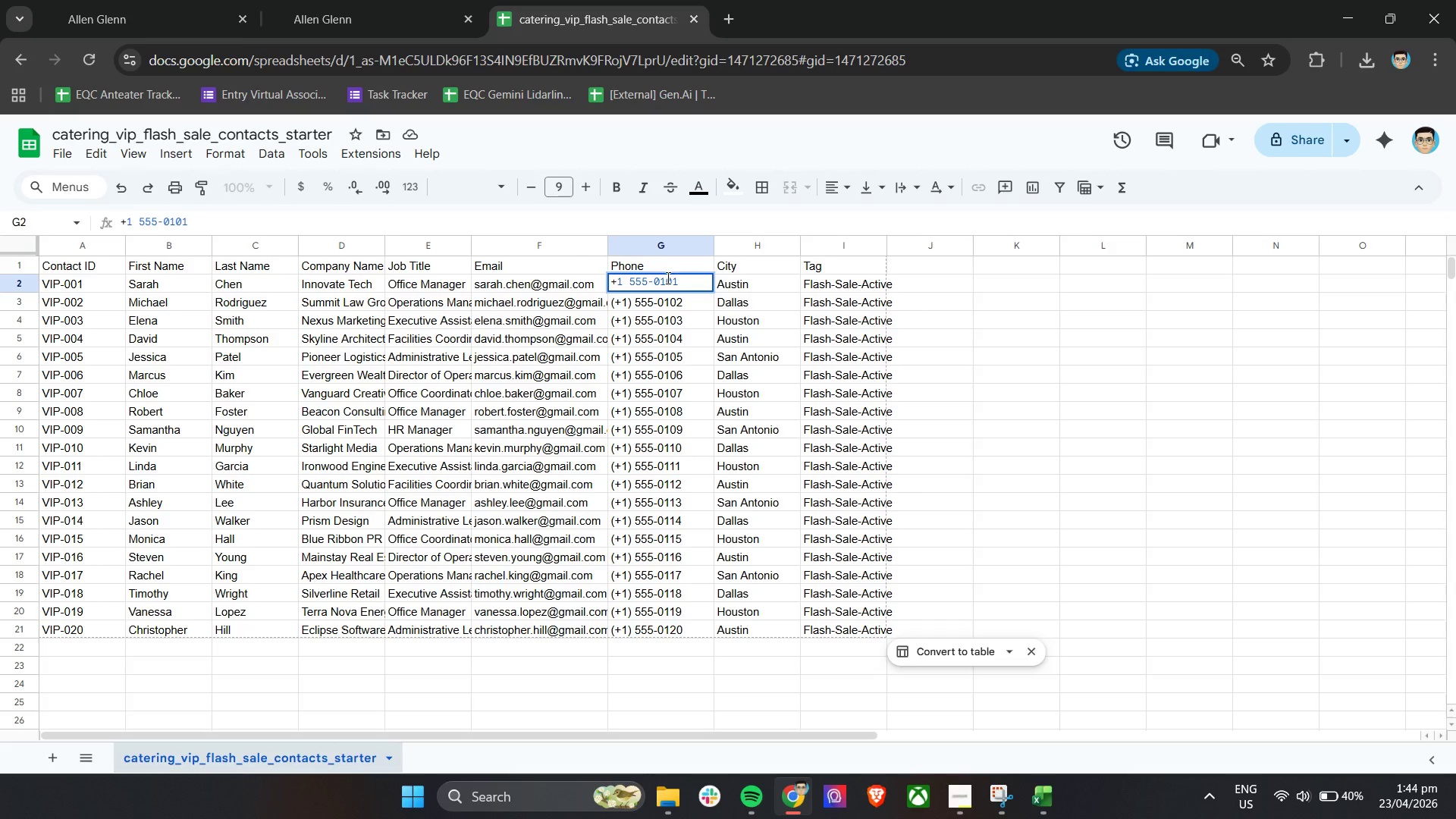 
right_click([685, 281])
 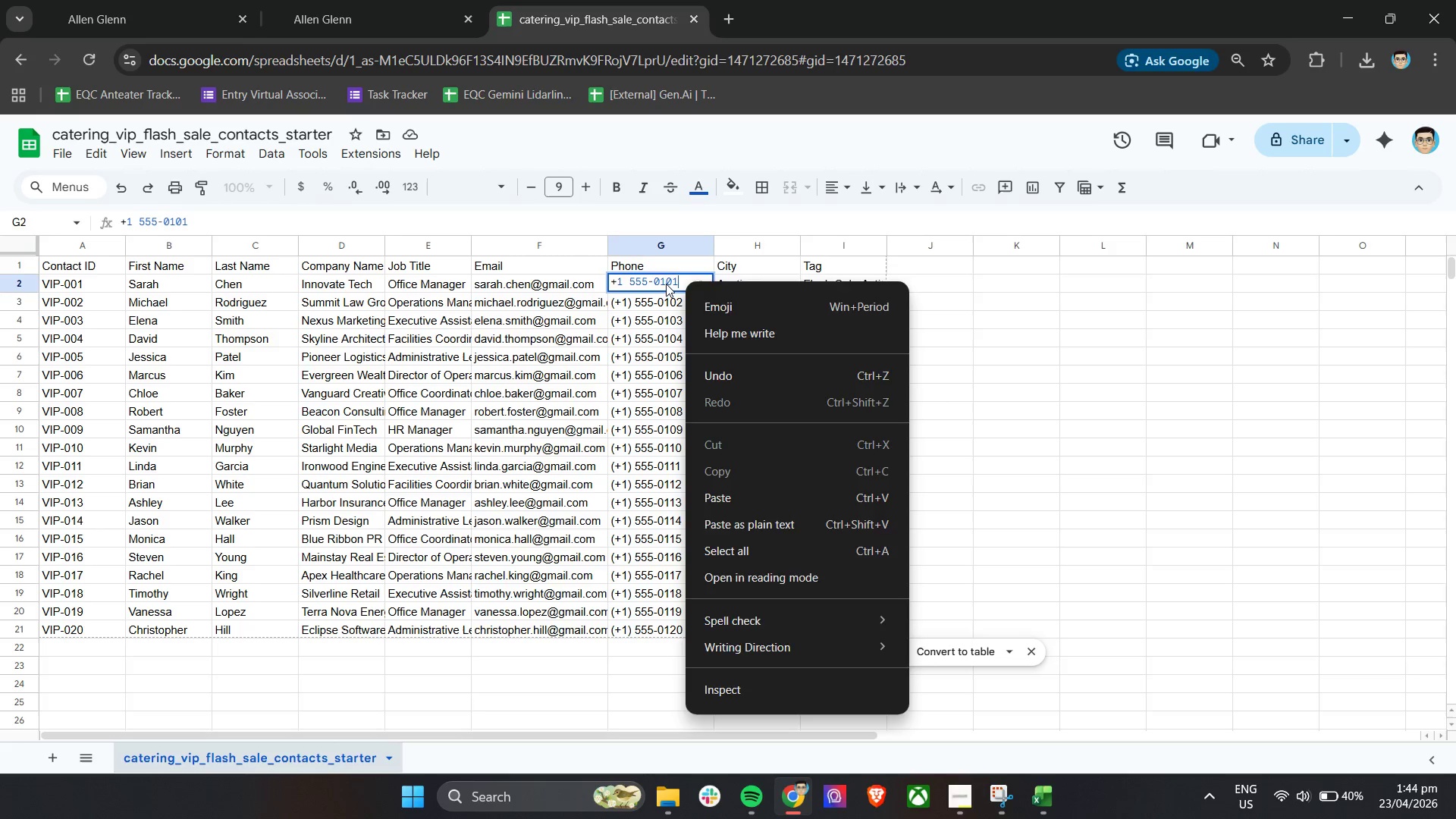 
left_click([666, 284])
 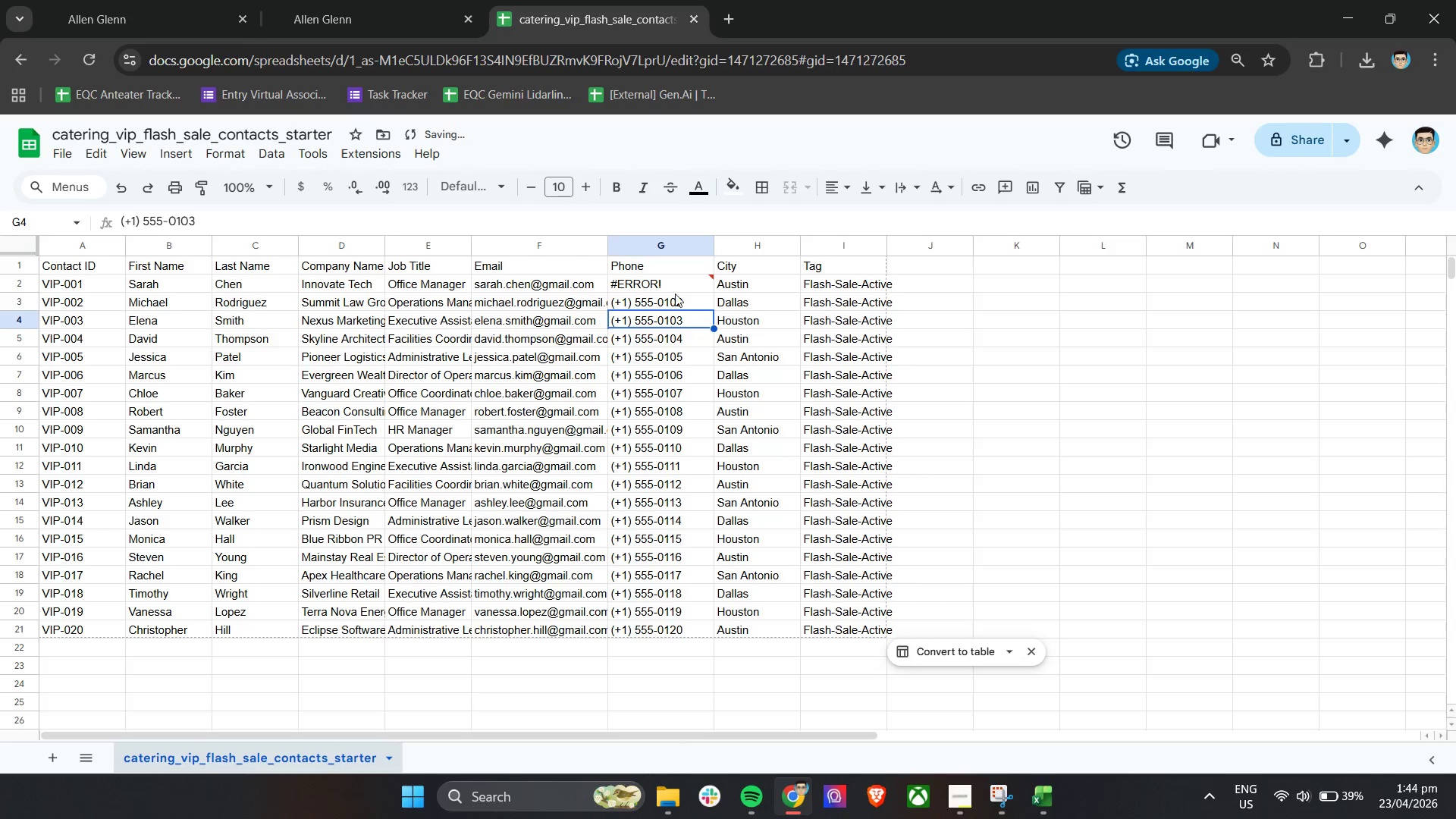 
double_click([680, 285])
 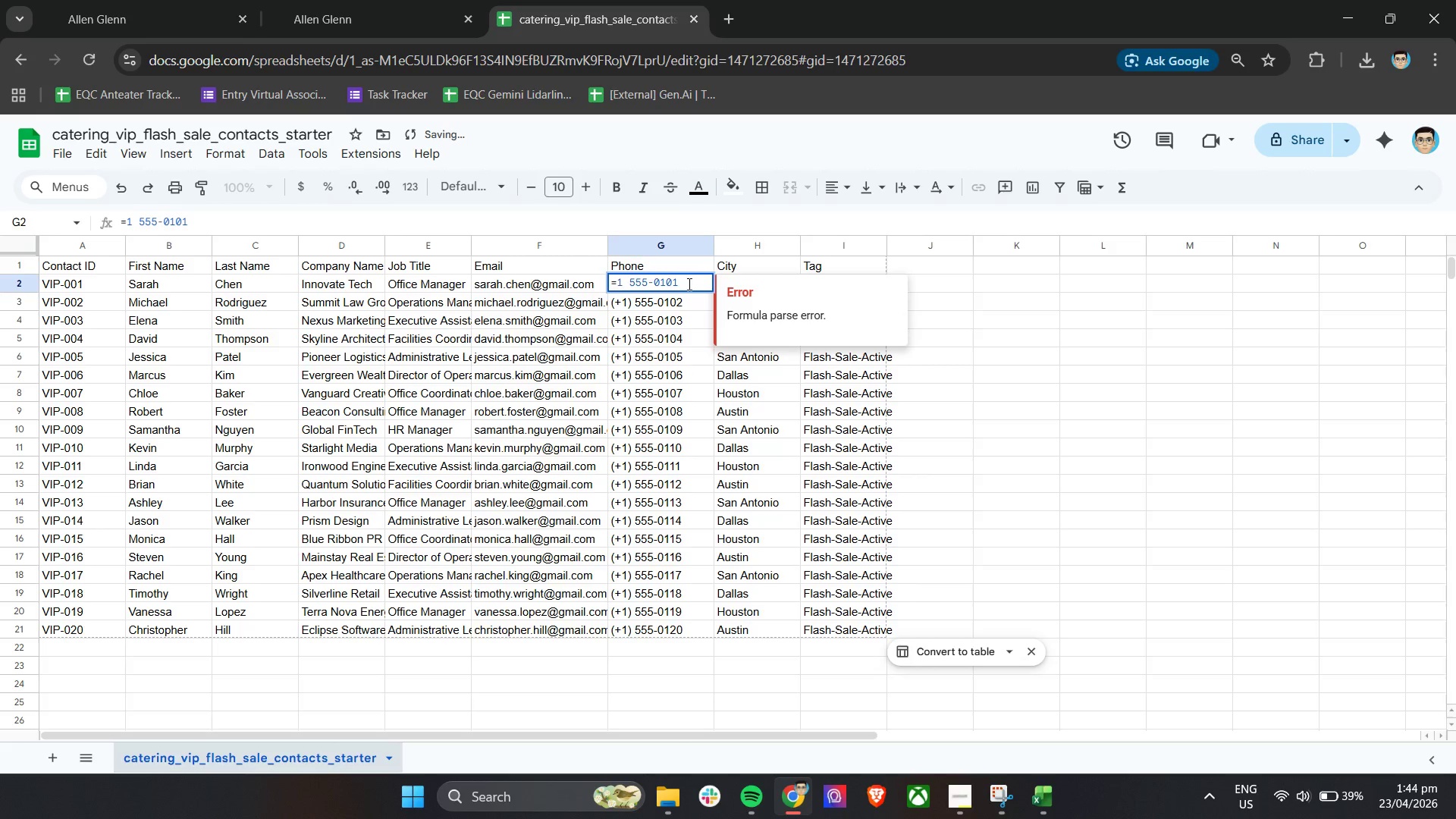 
key(Control+Z)
 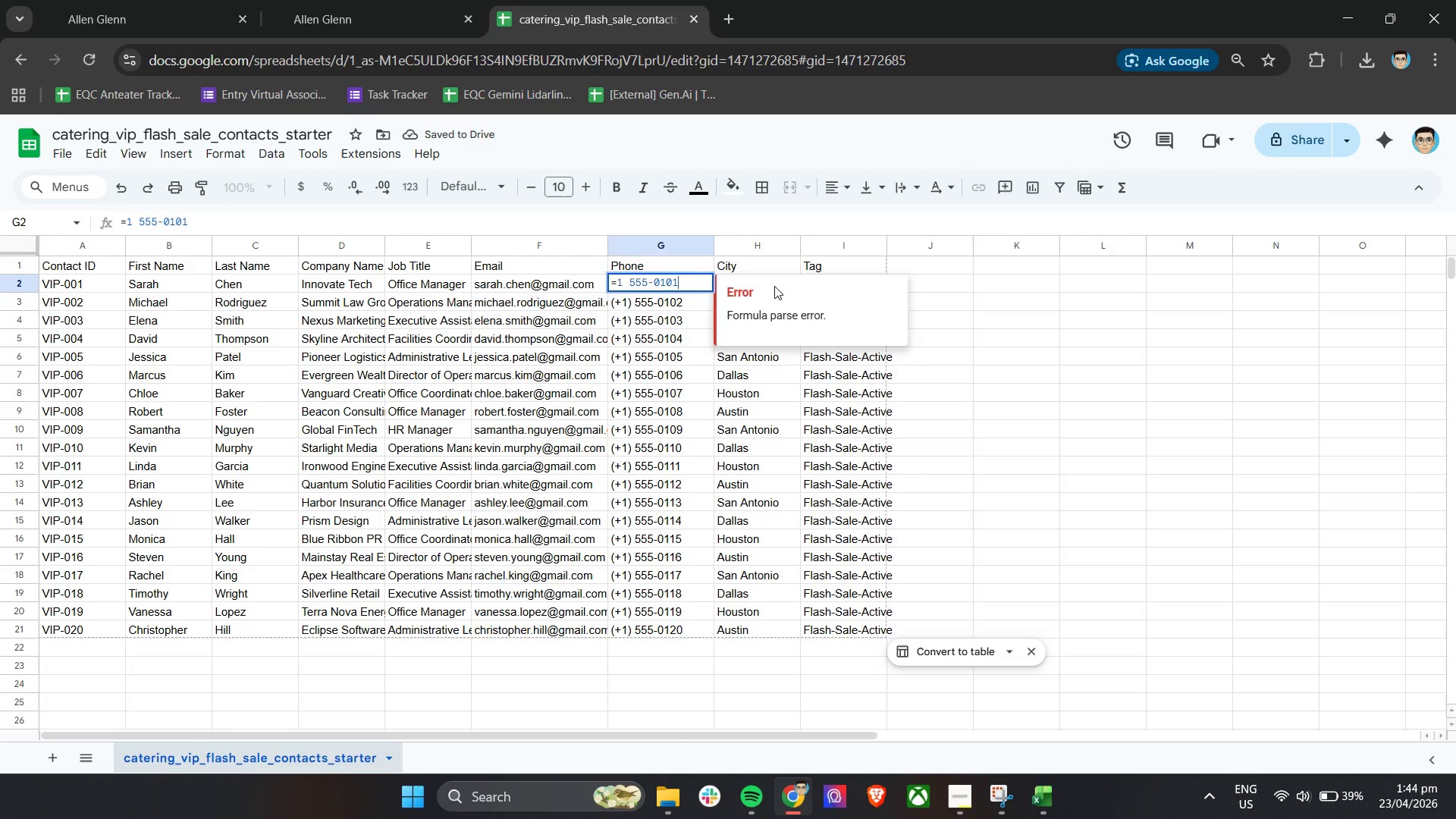 
left_click([1131, 390])
 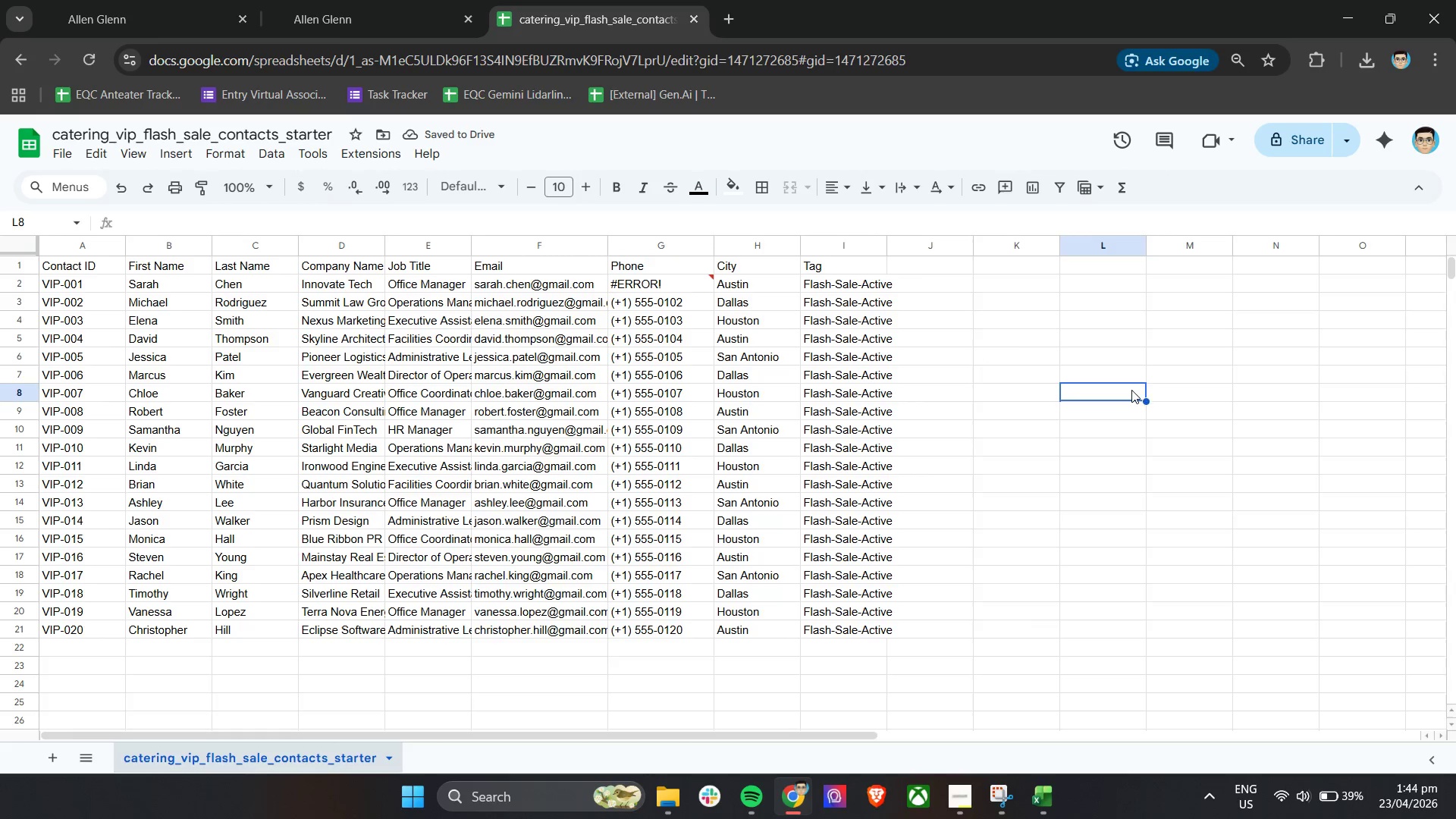 
key(Control+Z)
 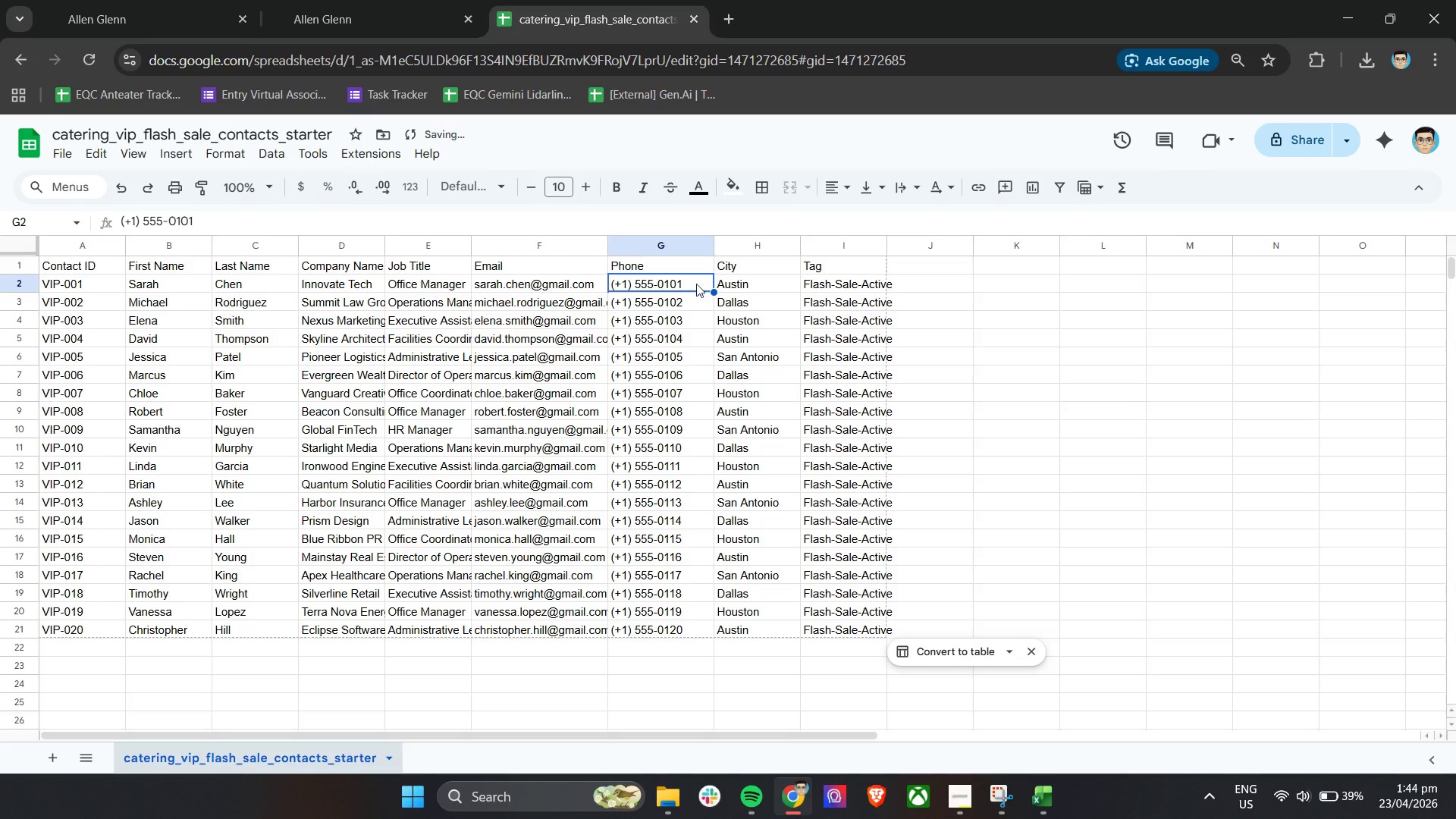 
double_click([696, 281])
 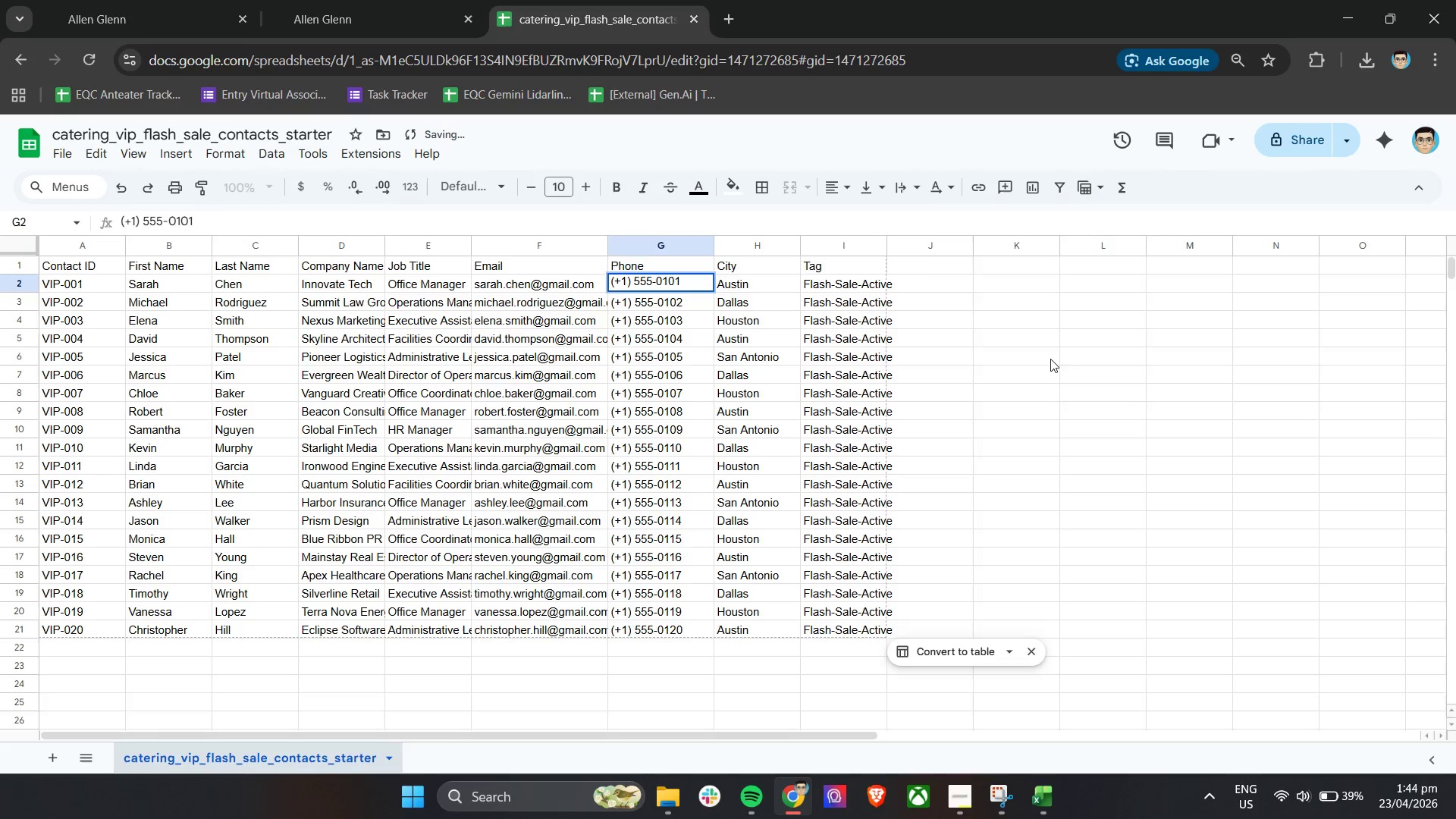 
left_click([1067, 359])
 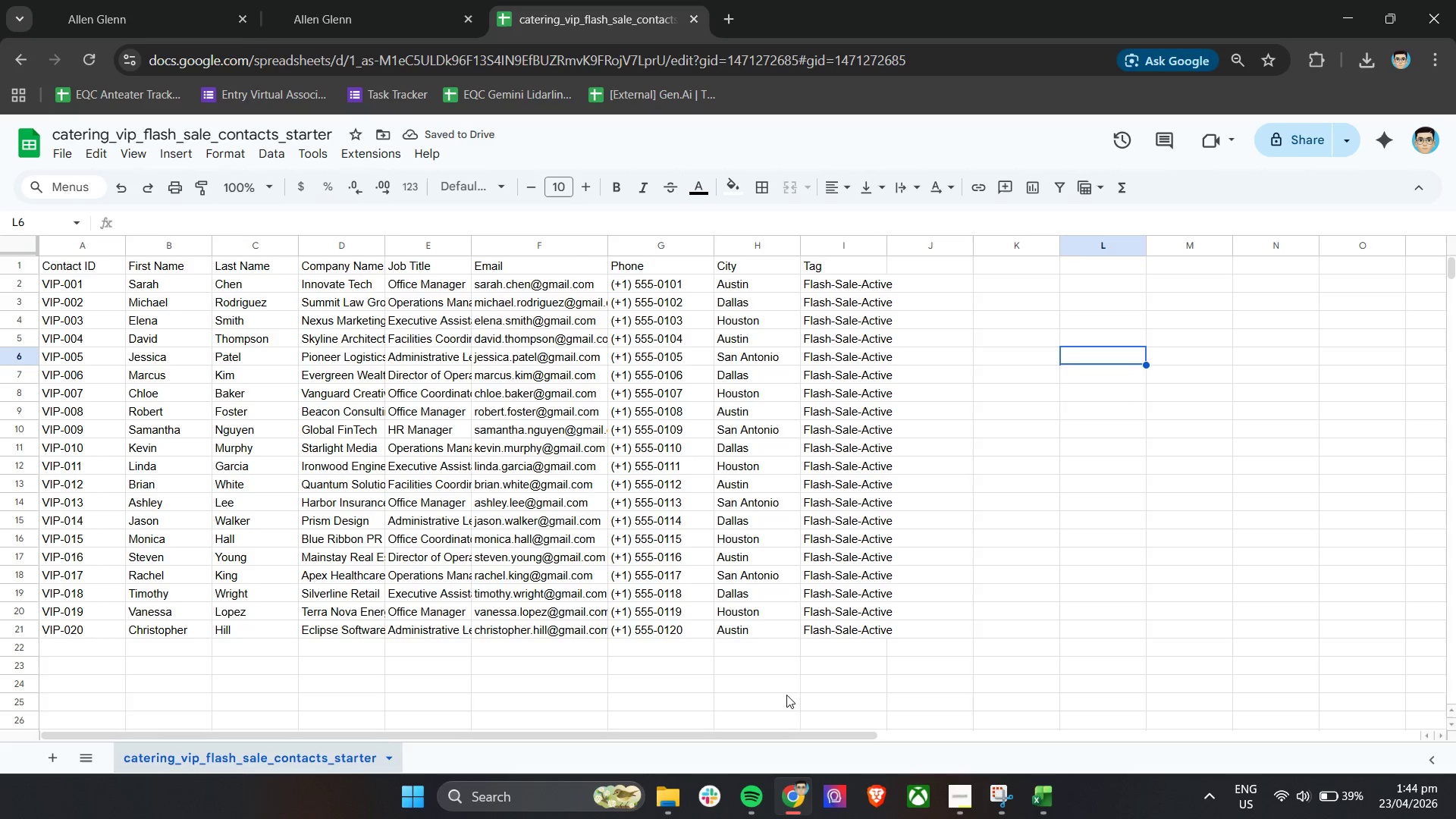 
left_click([664, 808])
 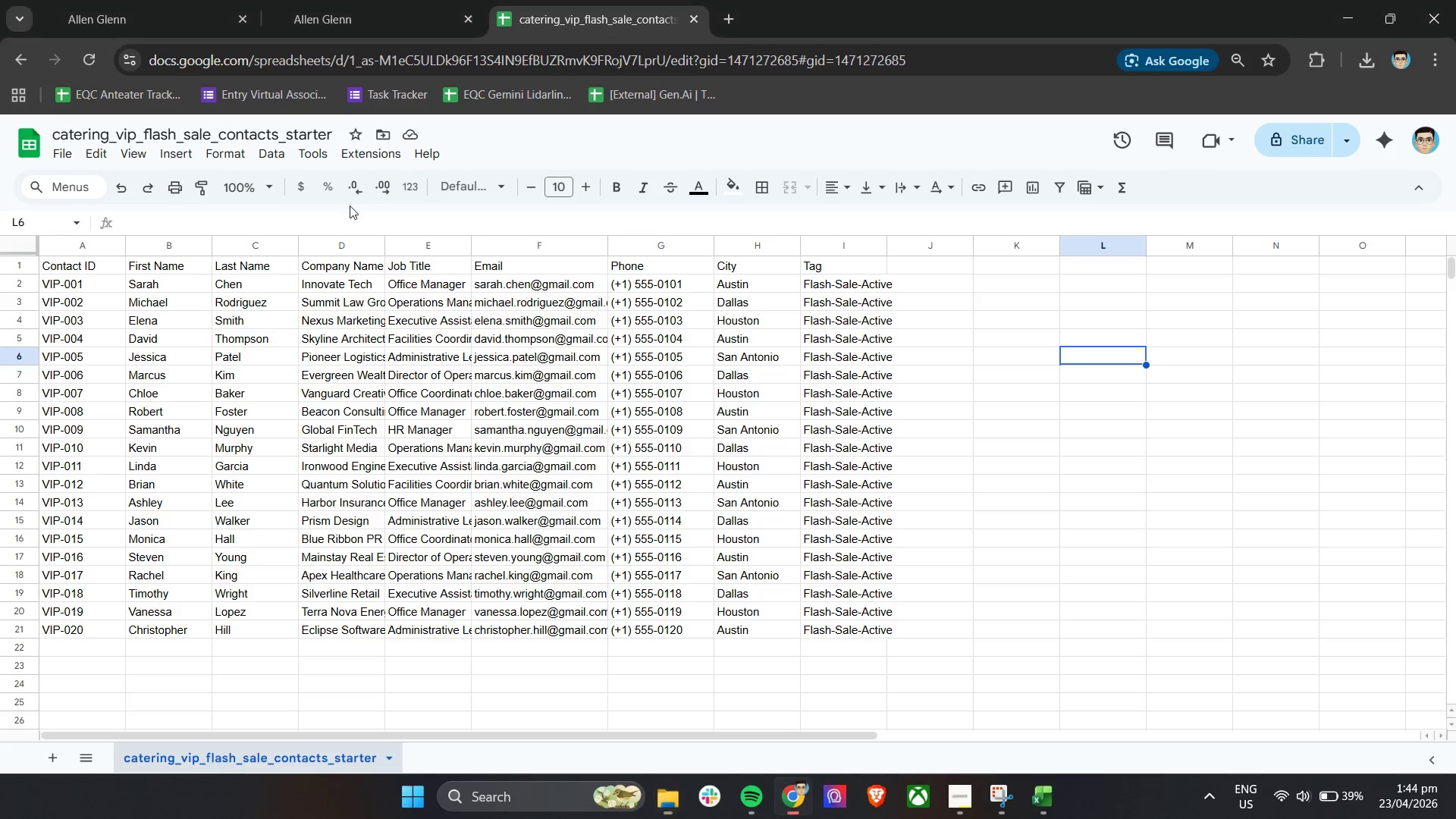 
left_click([181, 0])
 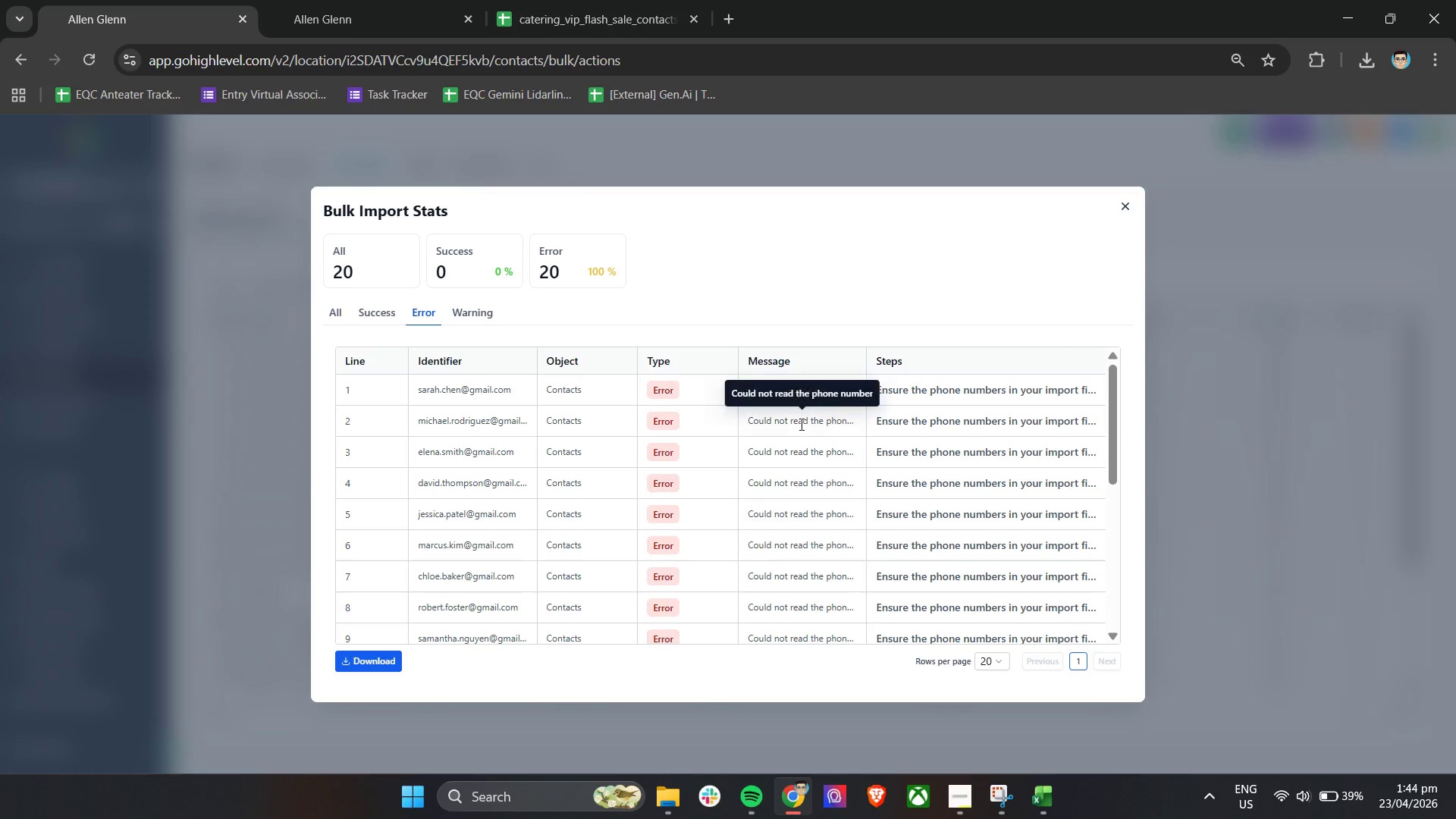 
double_click([942, 424])
 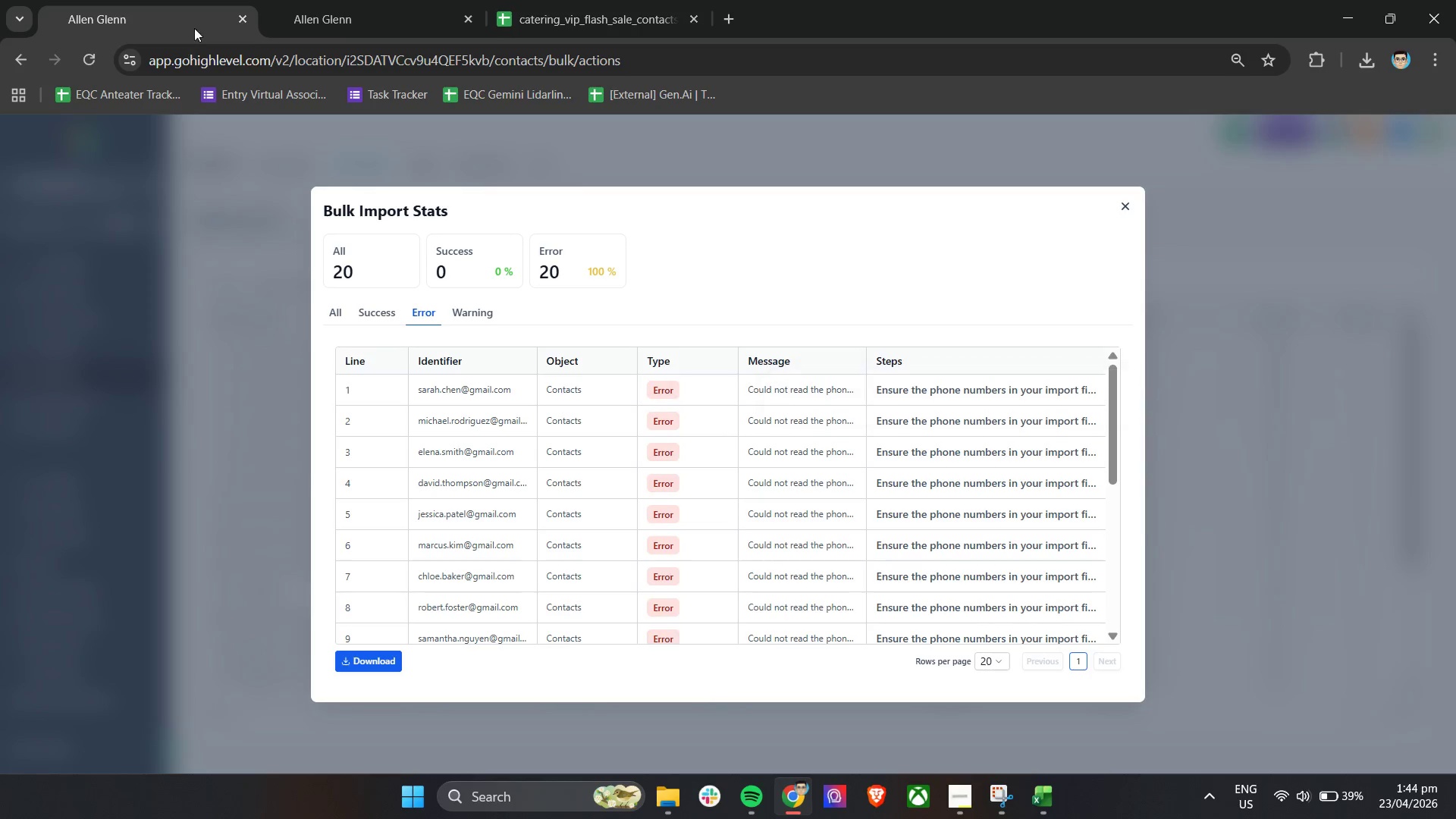 
left_click([1119, 199])
 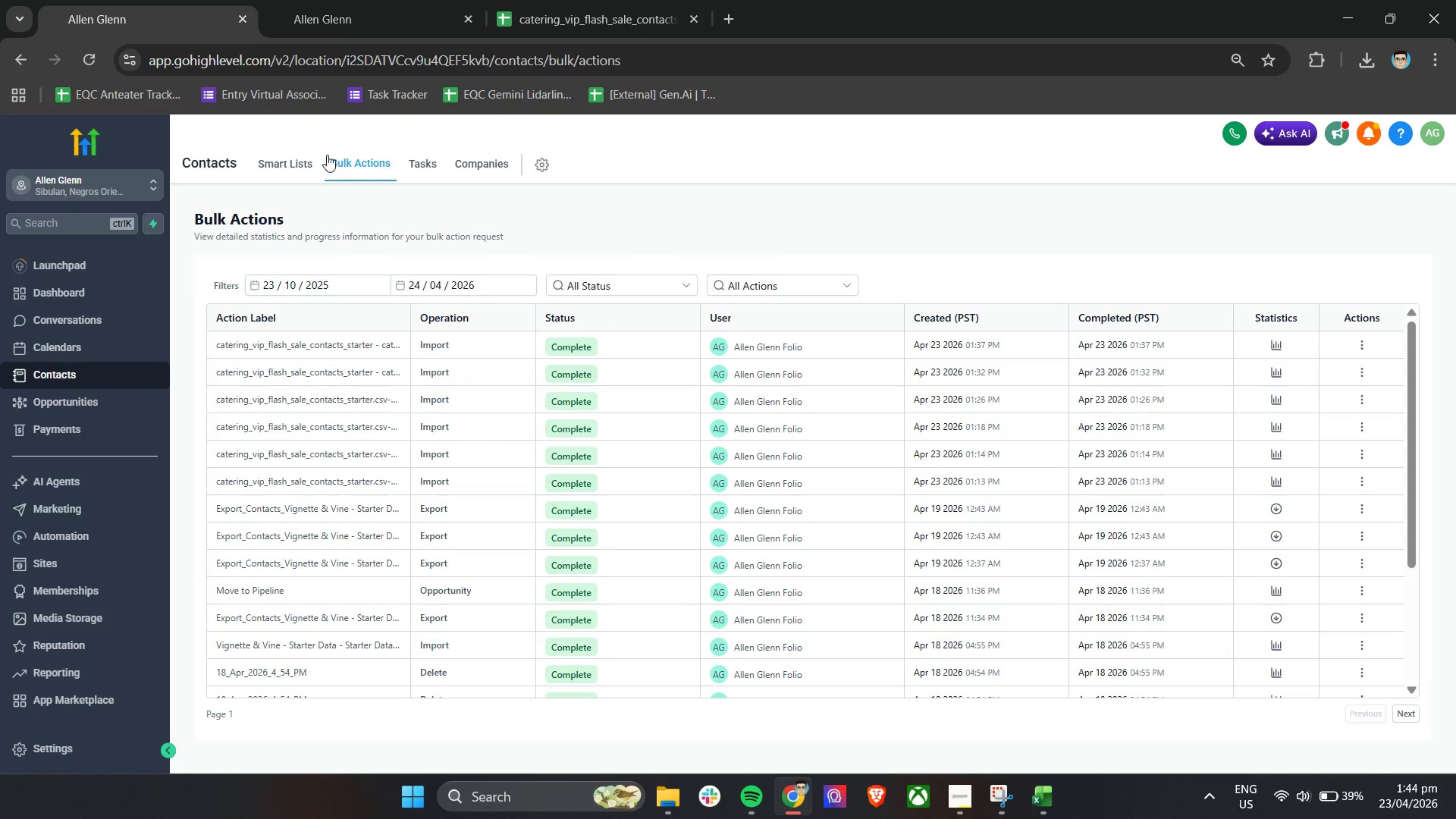 
left_click([548, 0])
 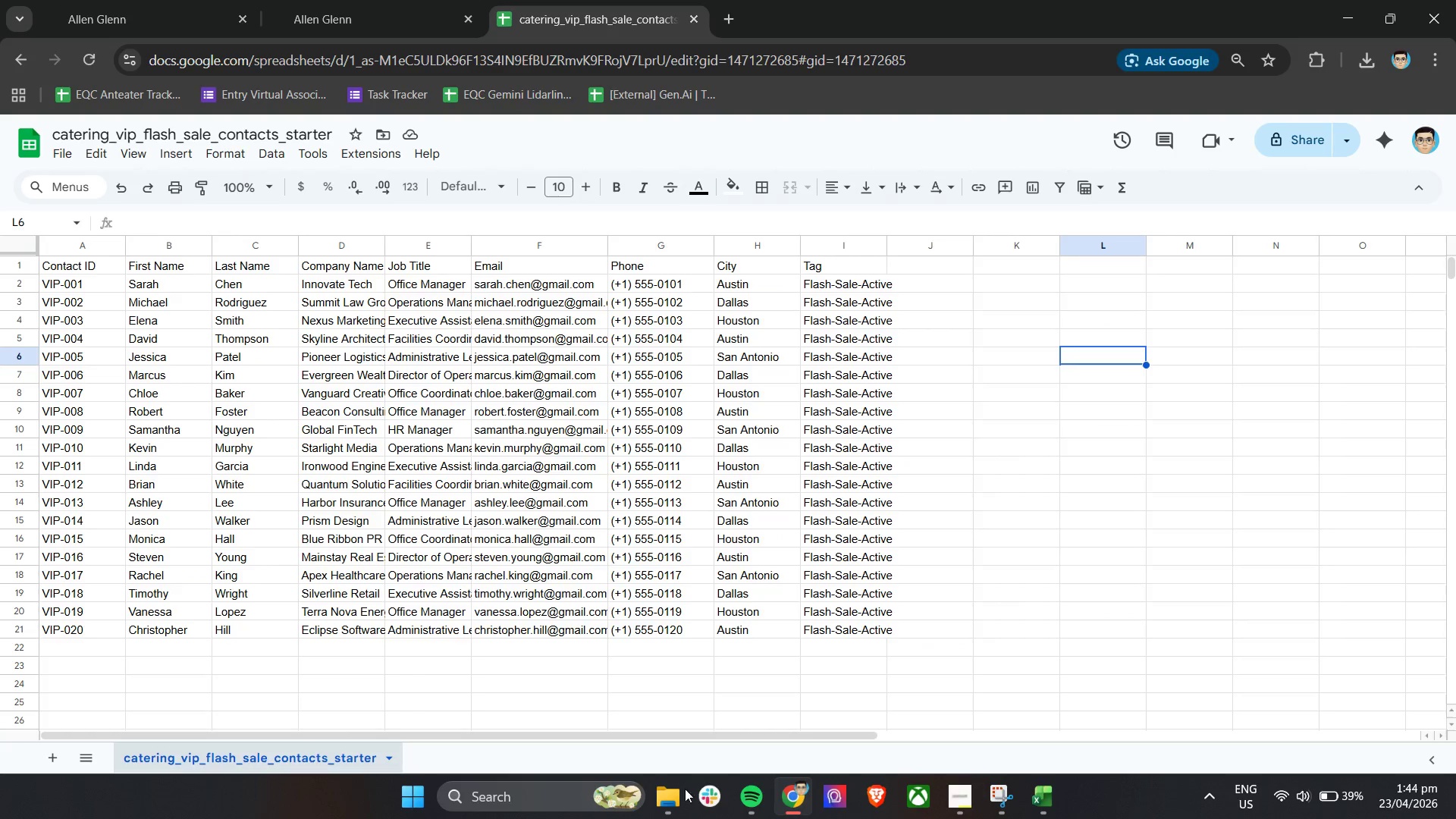 
left_click([666, 795])
 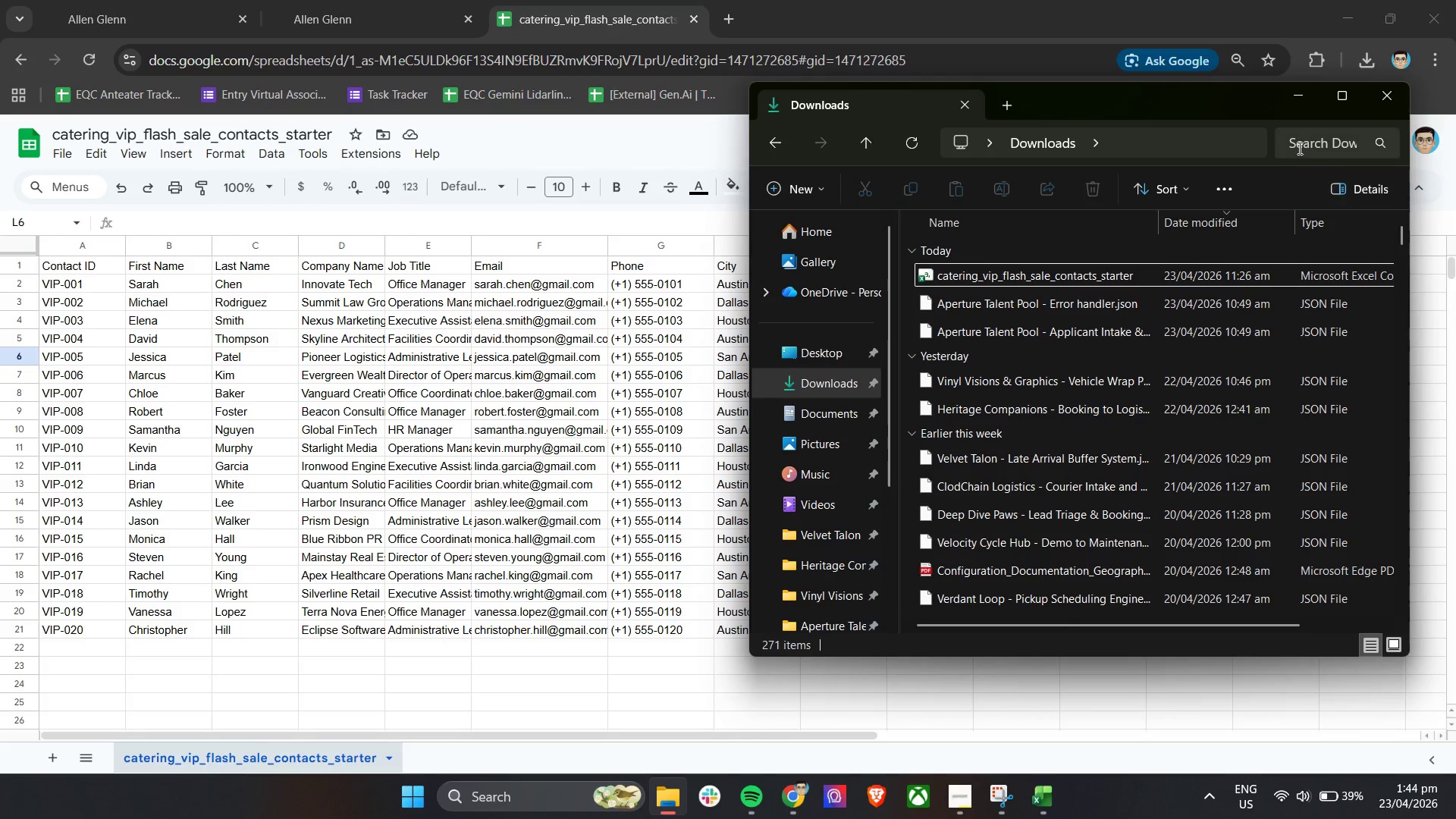 
left_click([1301, 104])
 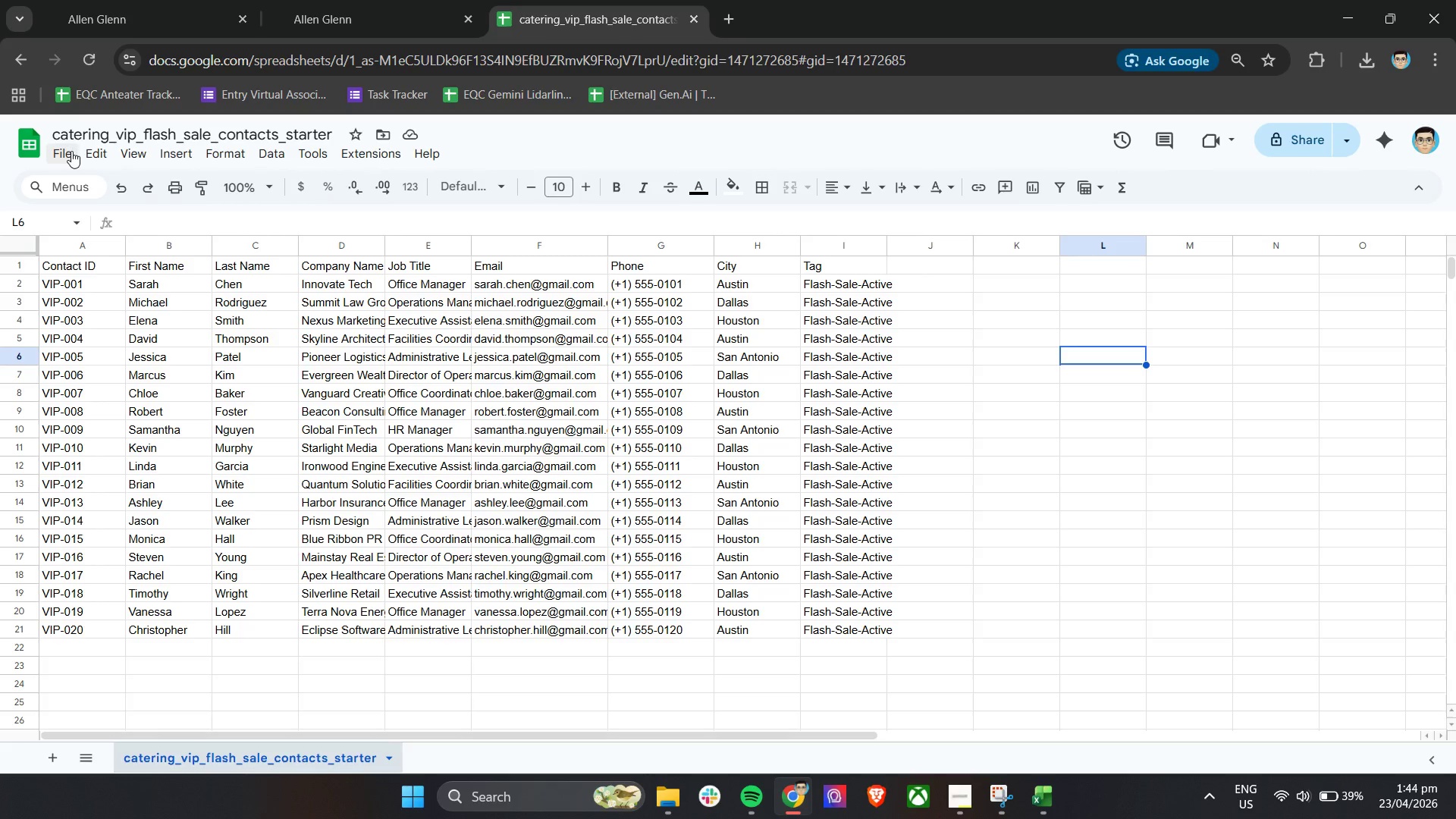 
left_click([71, 151])
 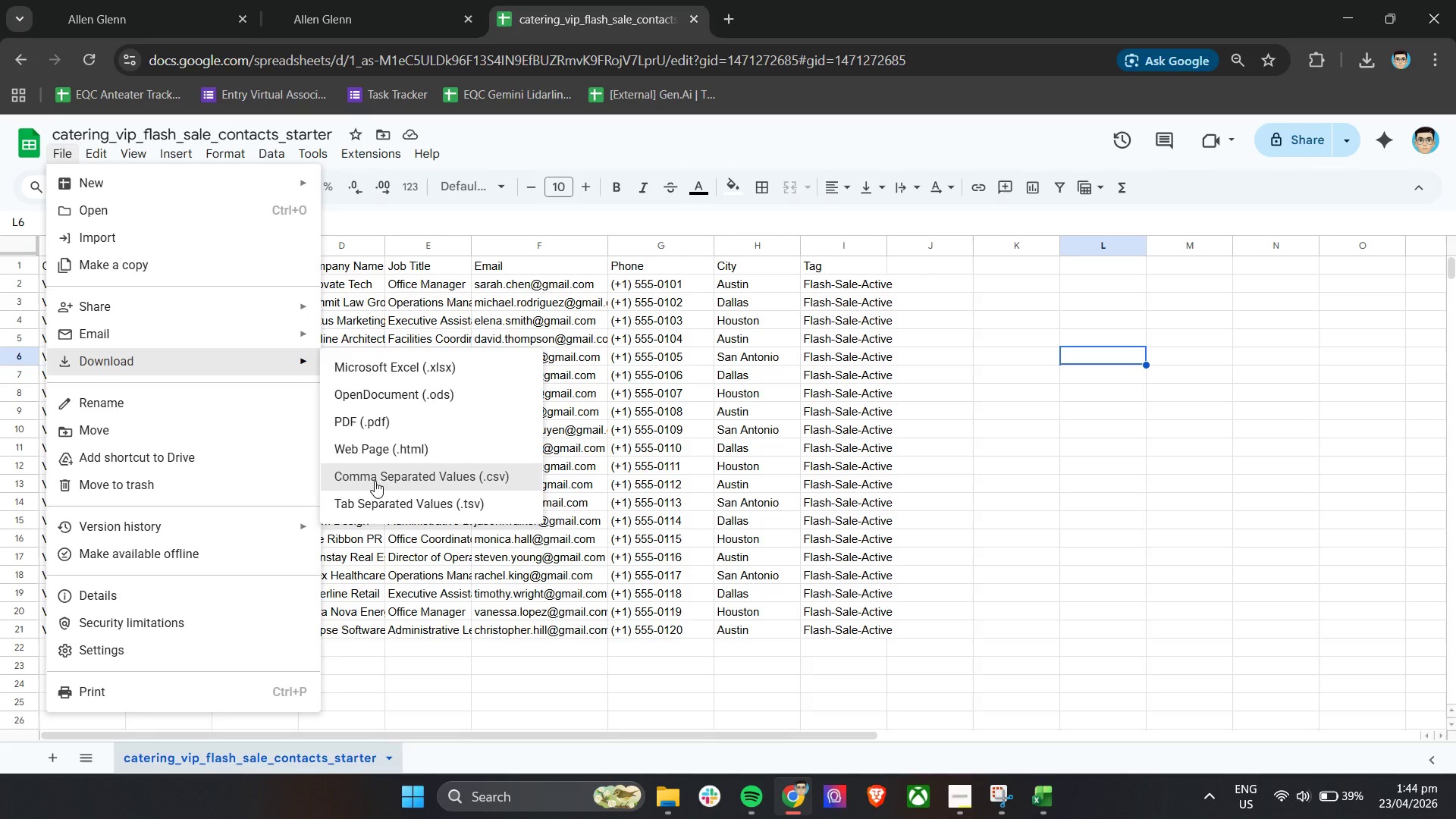 
left_click([375, 481])
 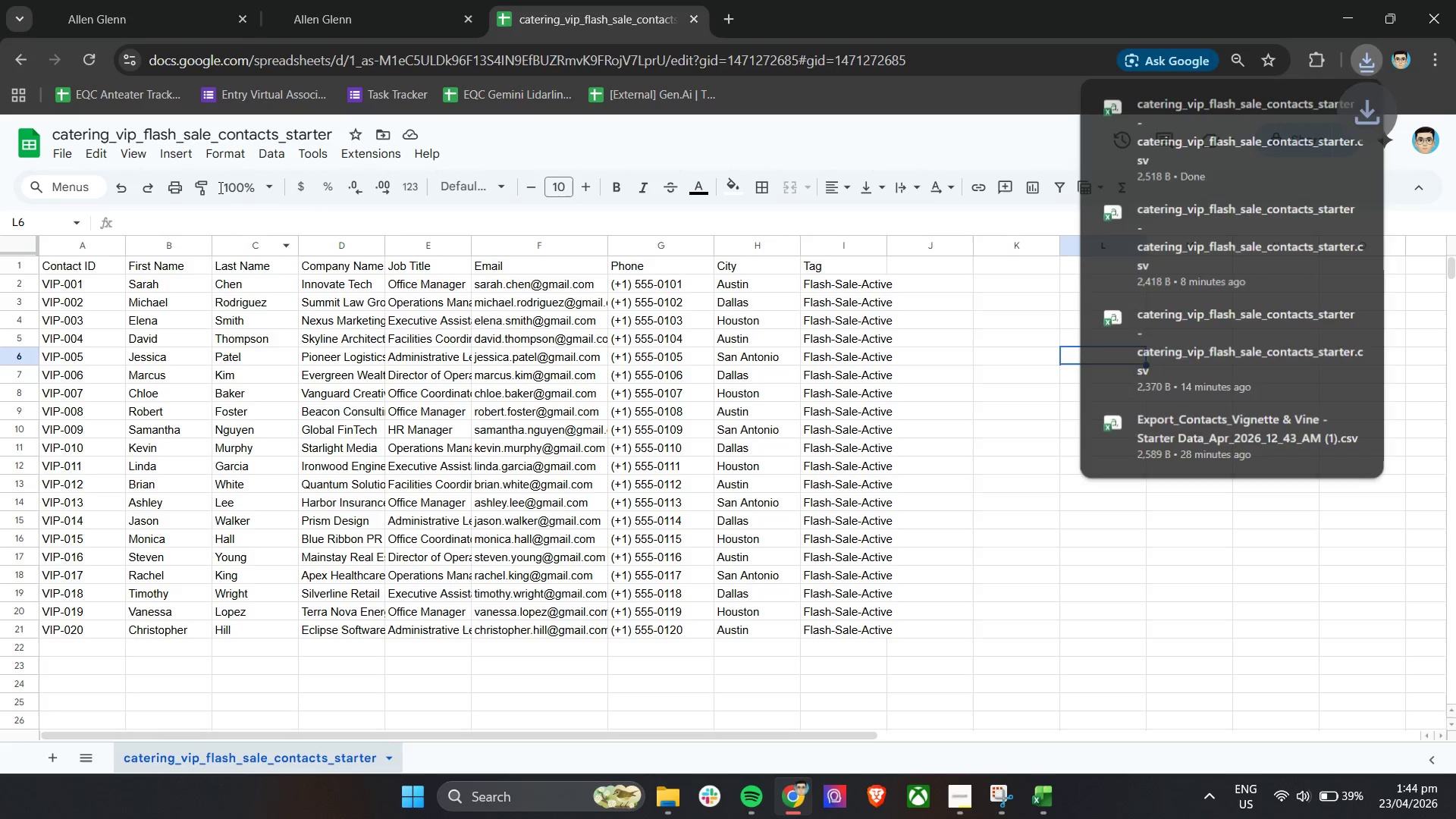 
left_click([87, 0])
 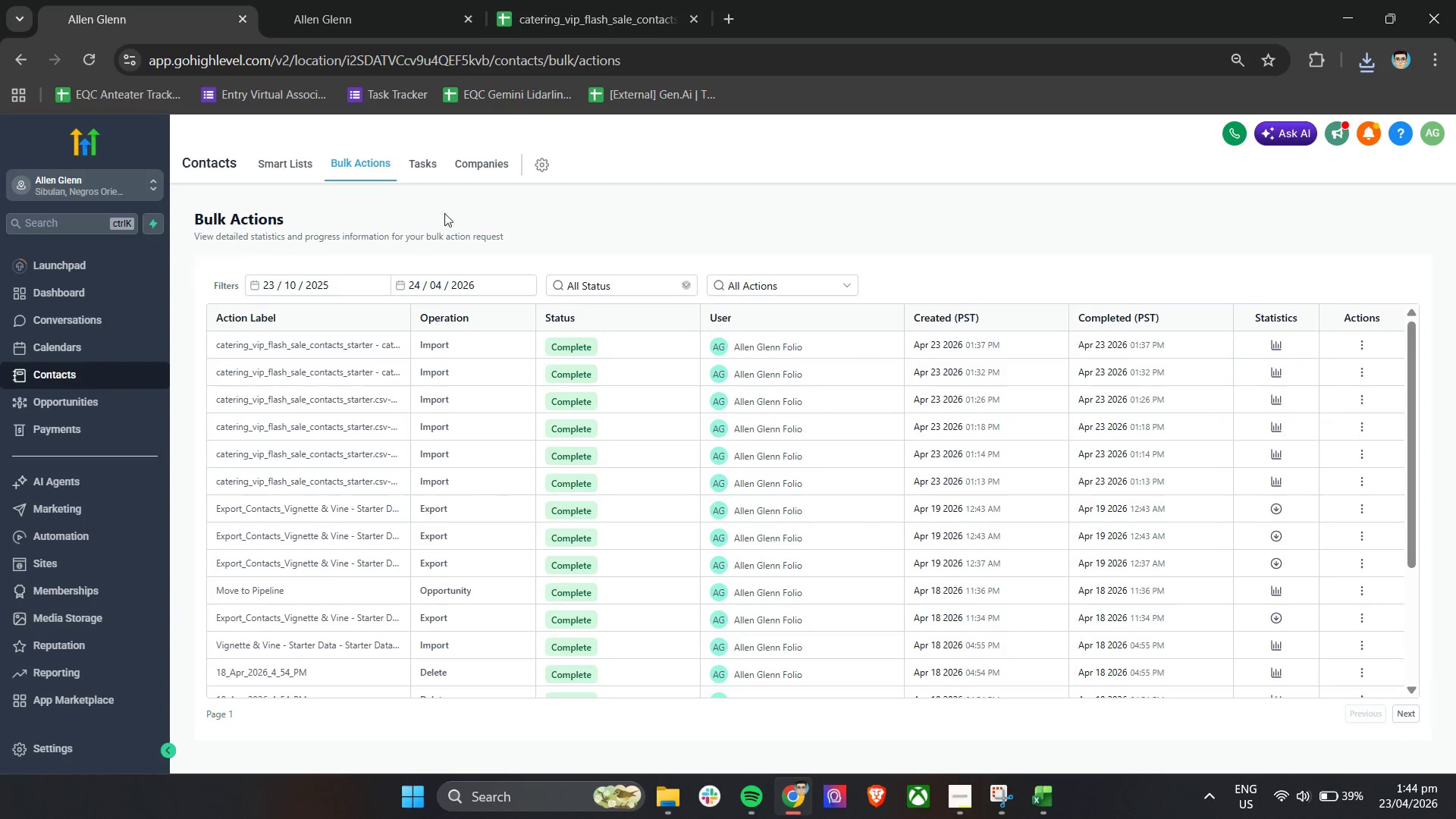 
left_click([297, 165])
 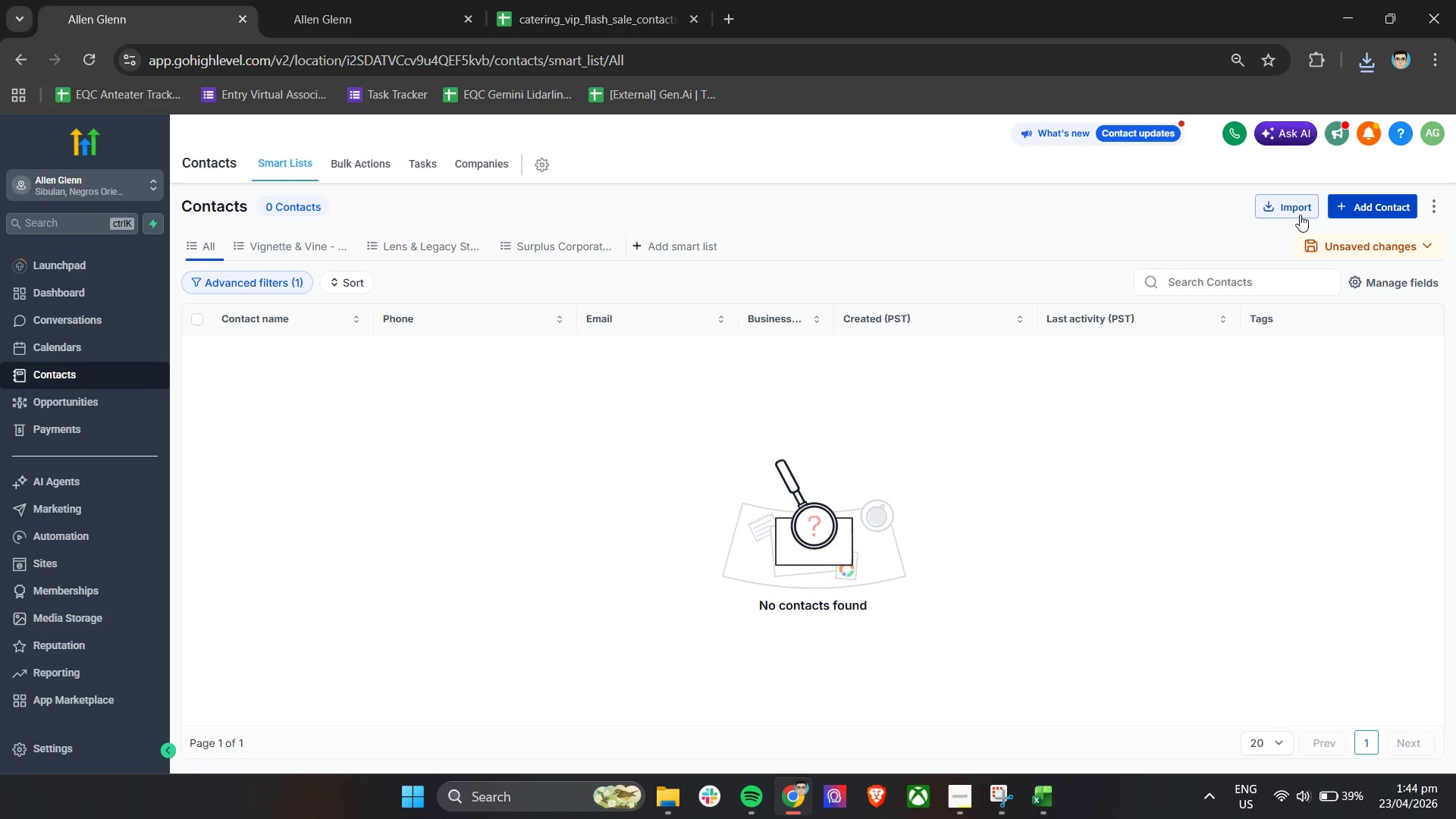 
wait(7.38)
 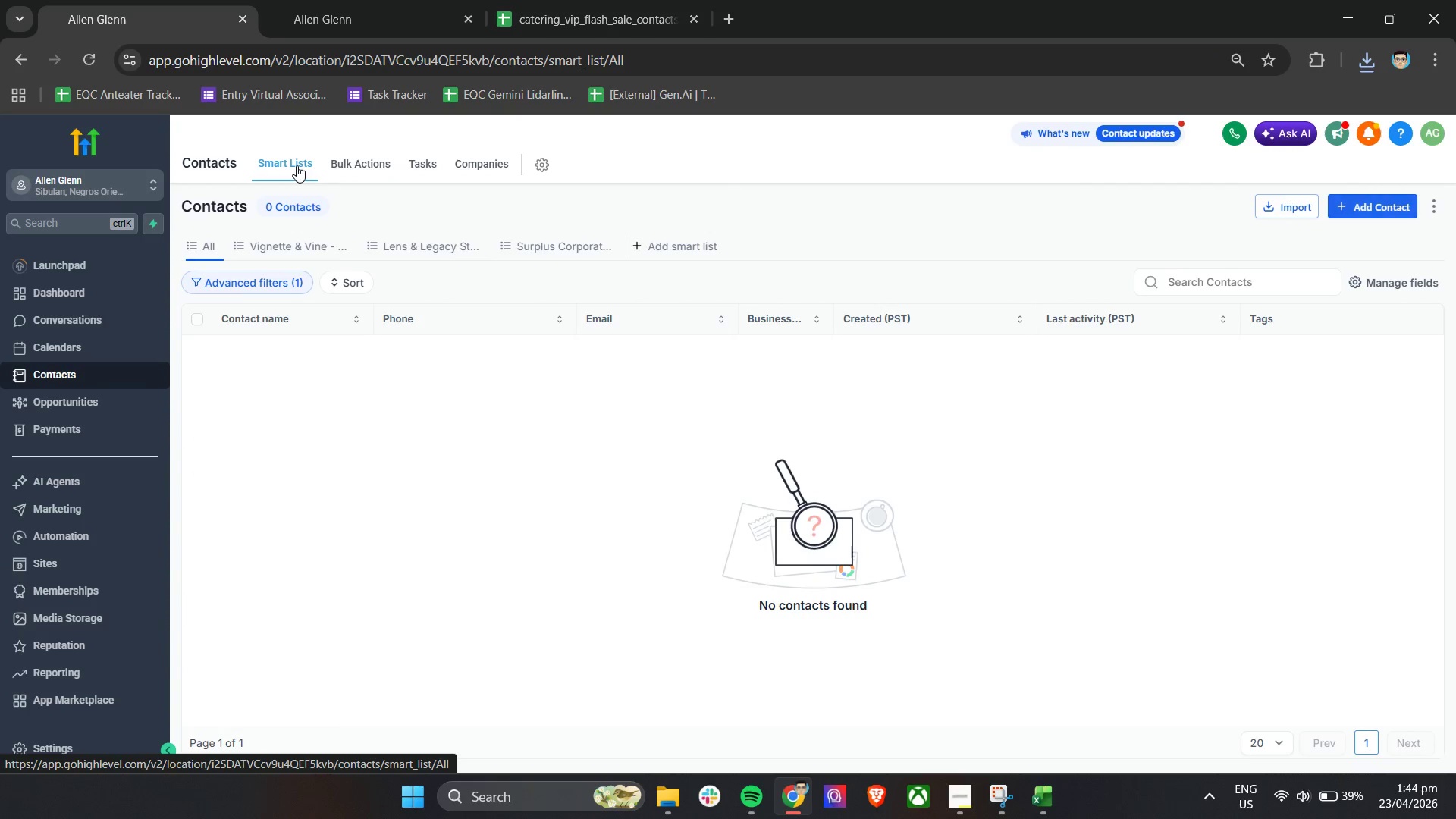 
left_click([1291, 213])
 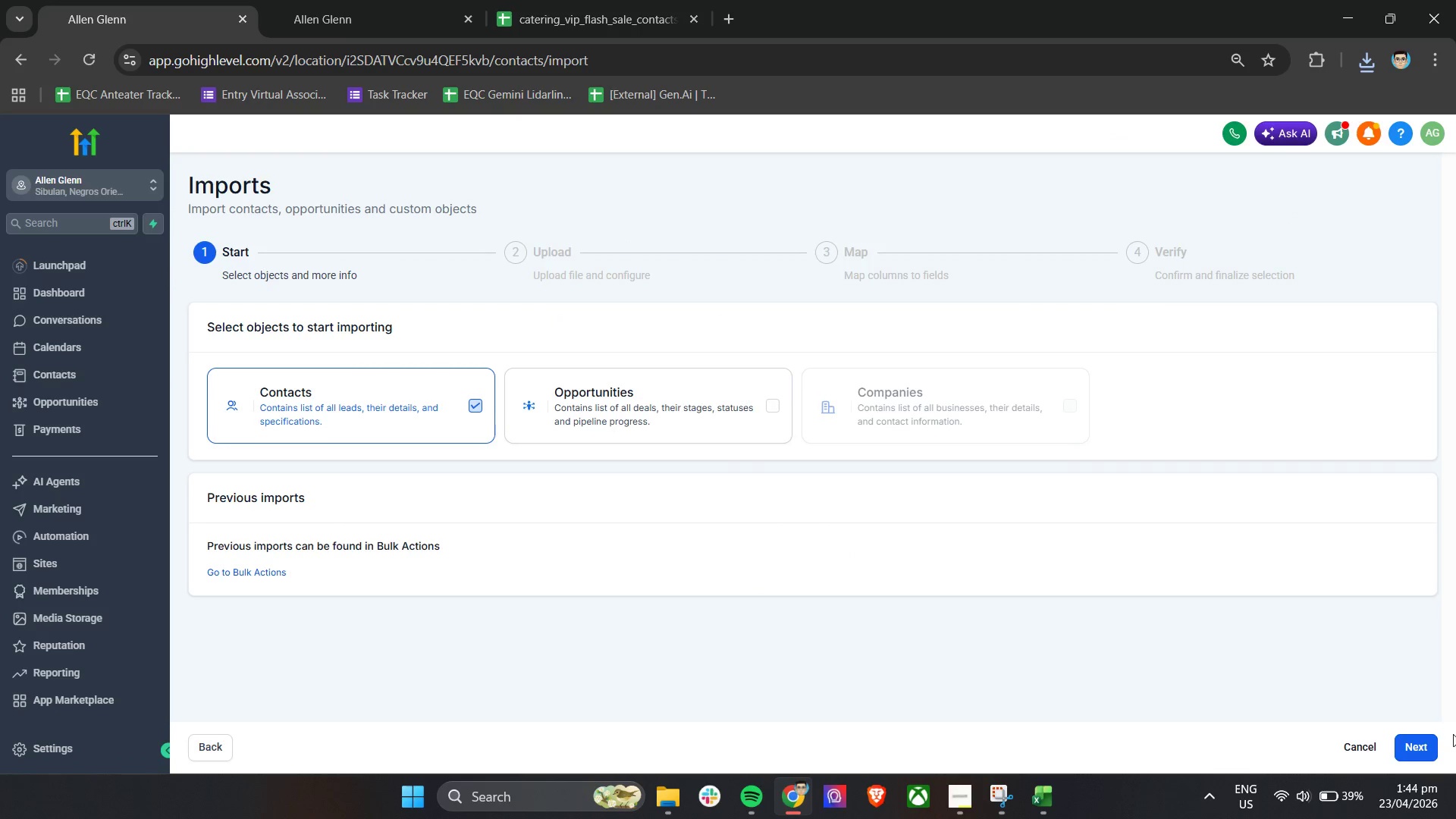 
left_click([1418, 745])
 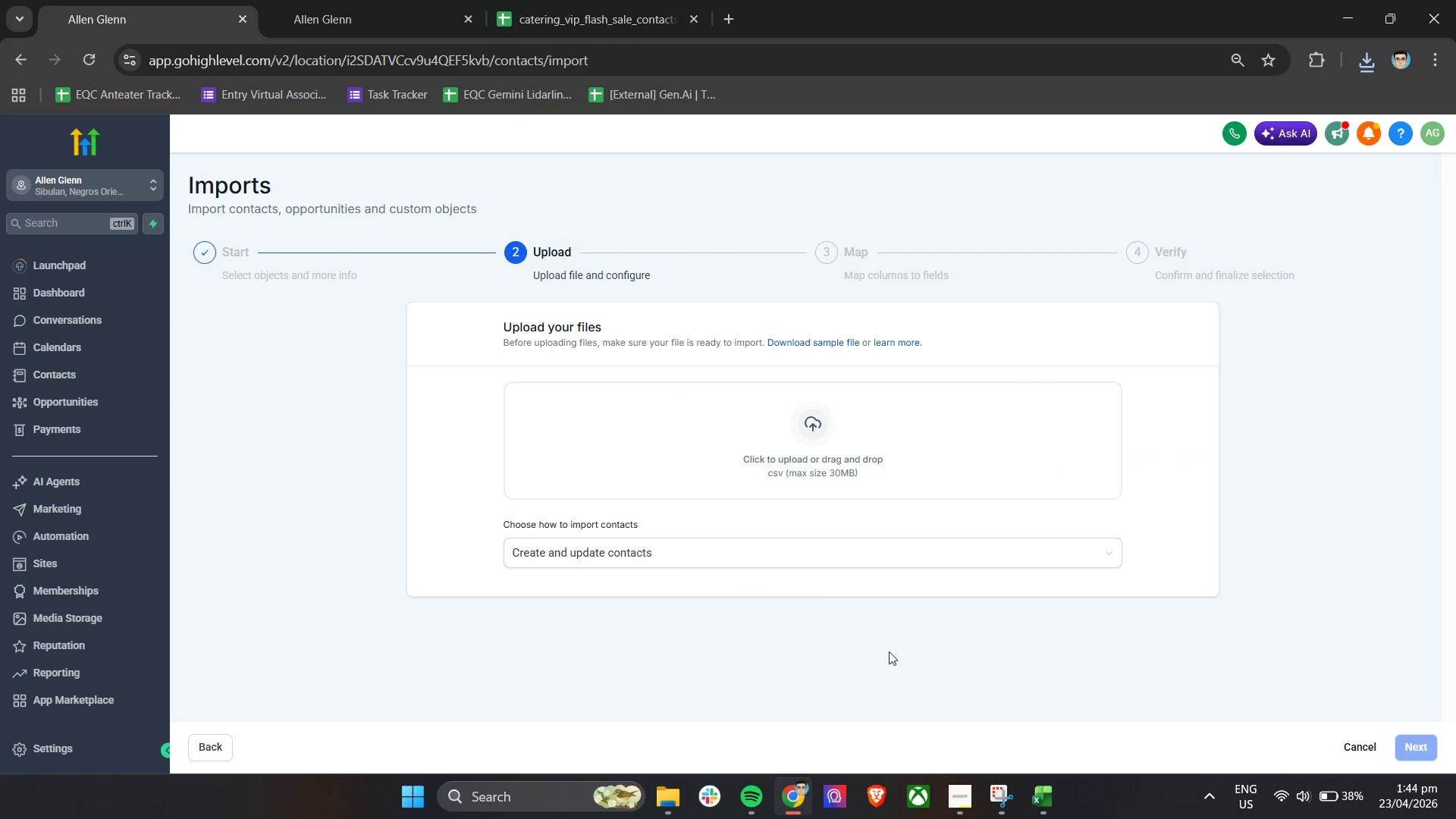 
left_click([841, 453])
 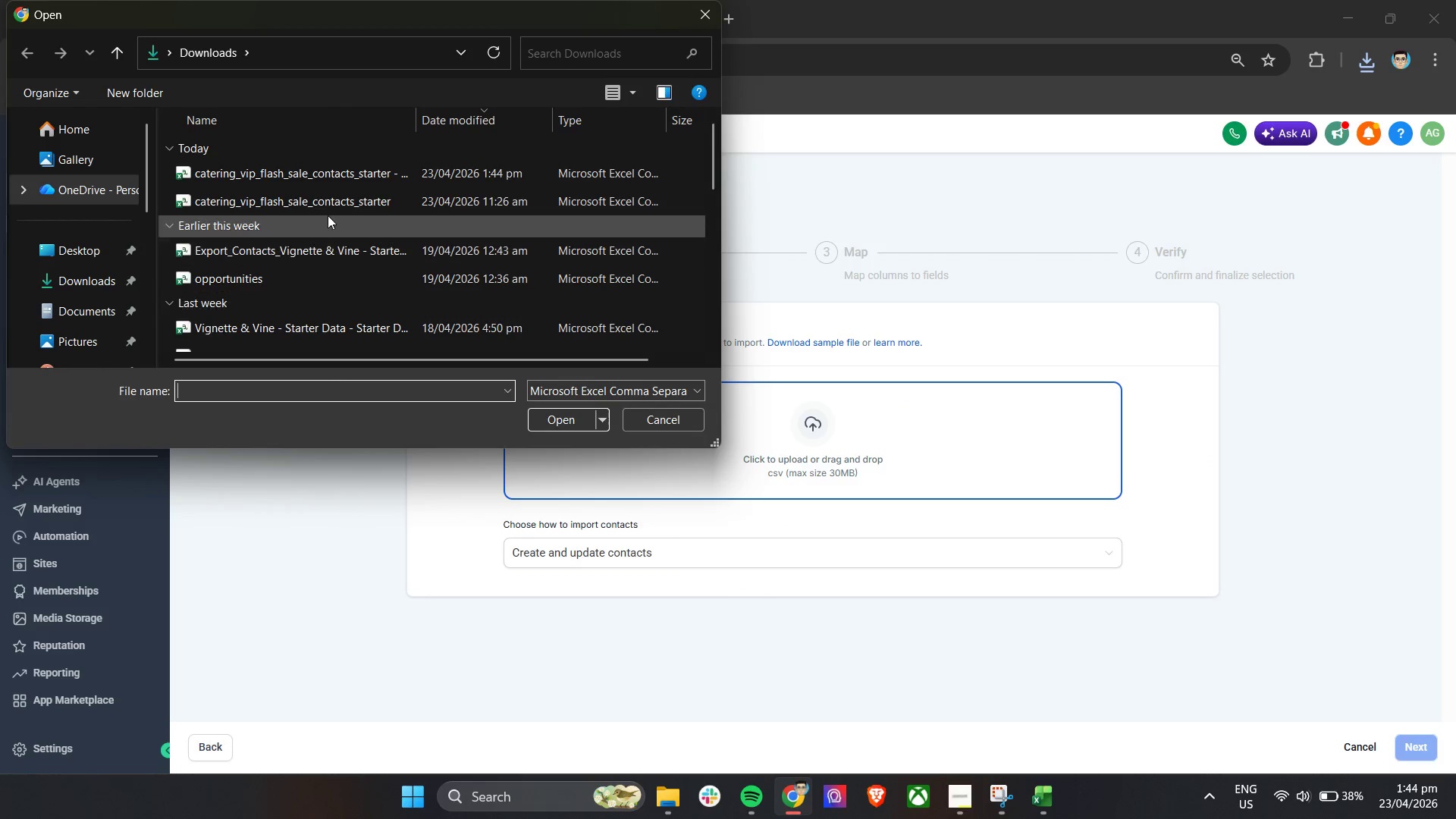 
left_click([327, 177])
 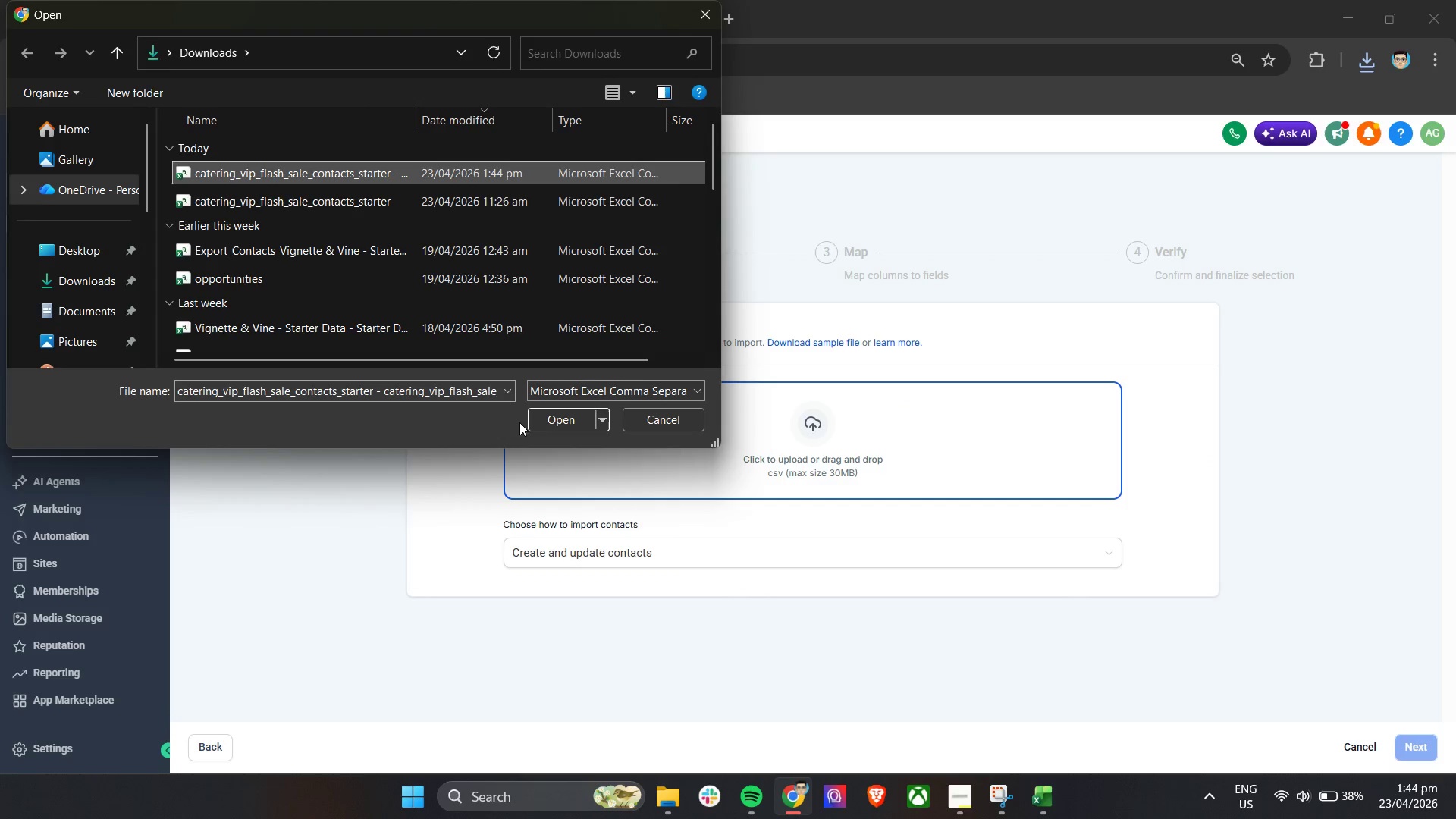 
left_click([538, 422])
 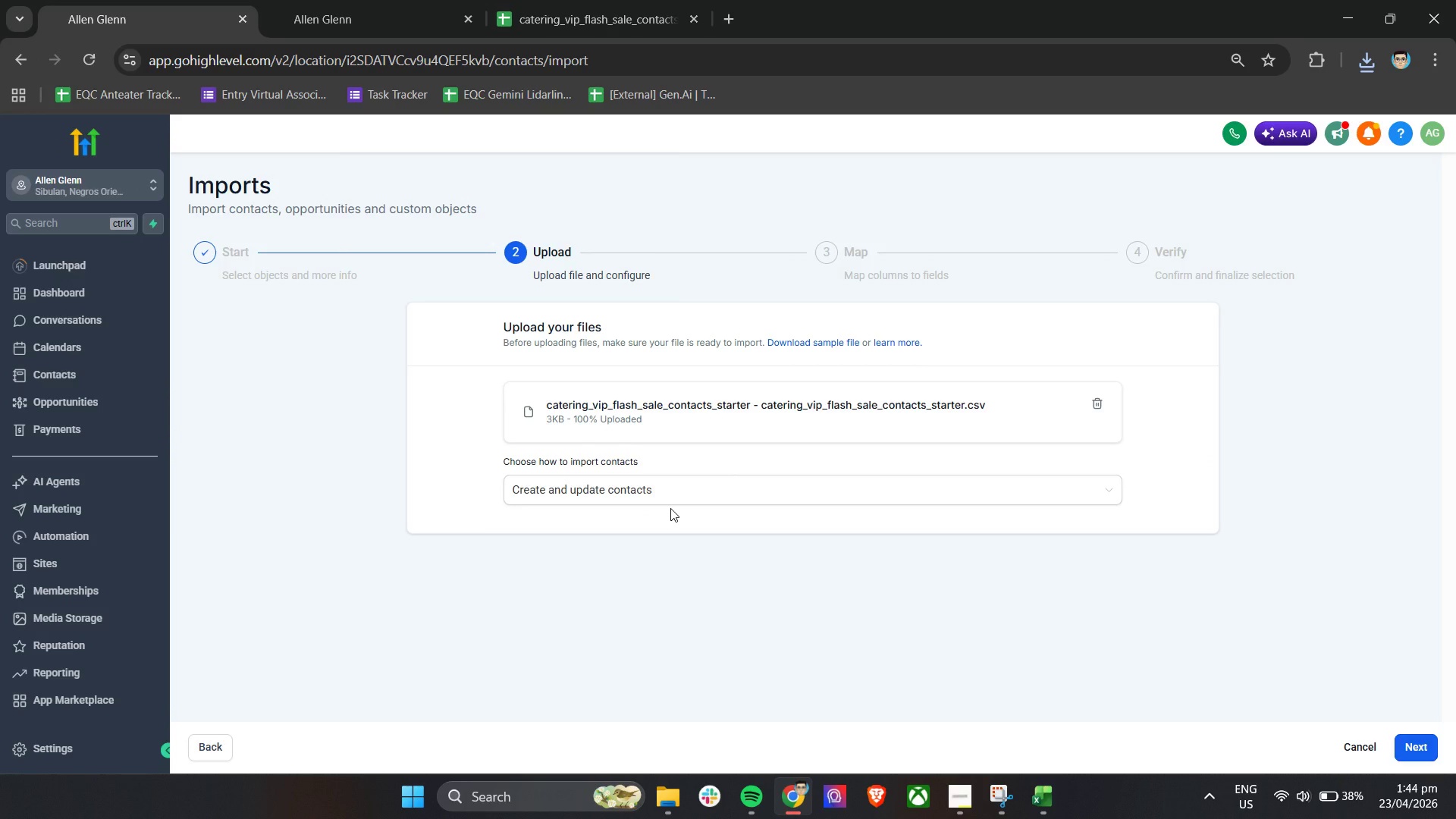 
left_click([666, 487])
 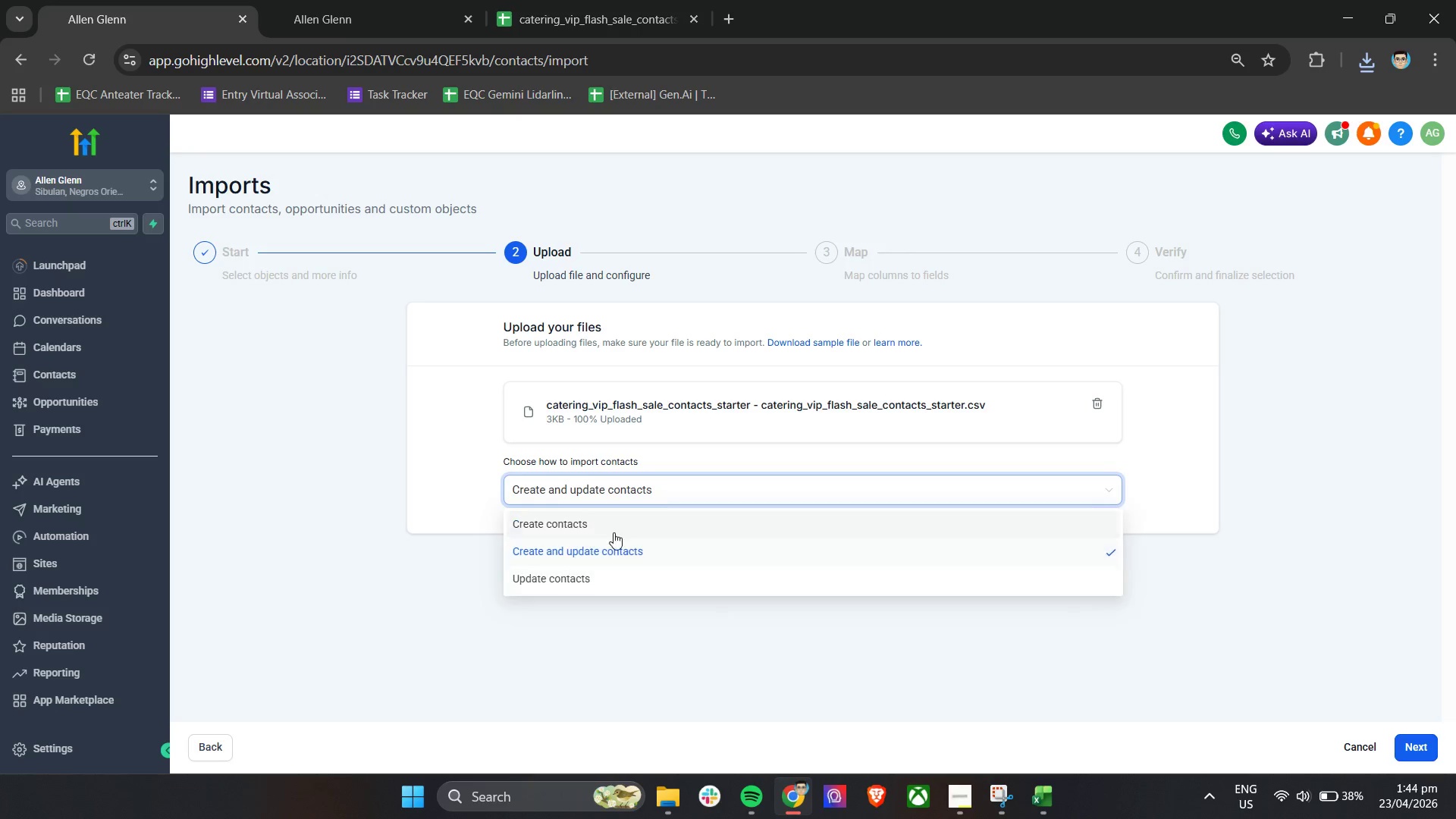 
left_click([613, 532])
 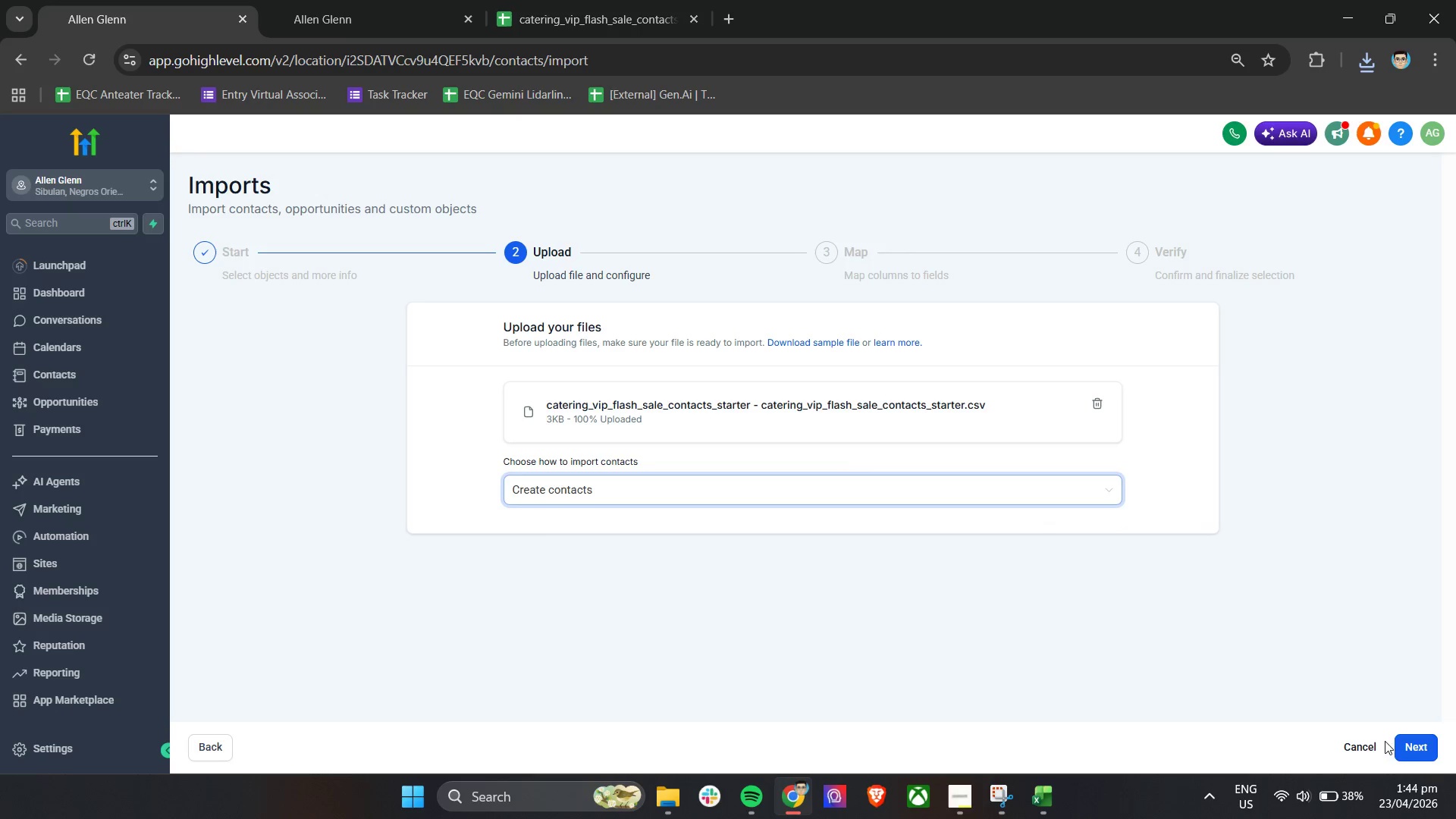 
left_click([1420, 750])
 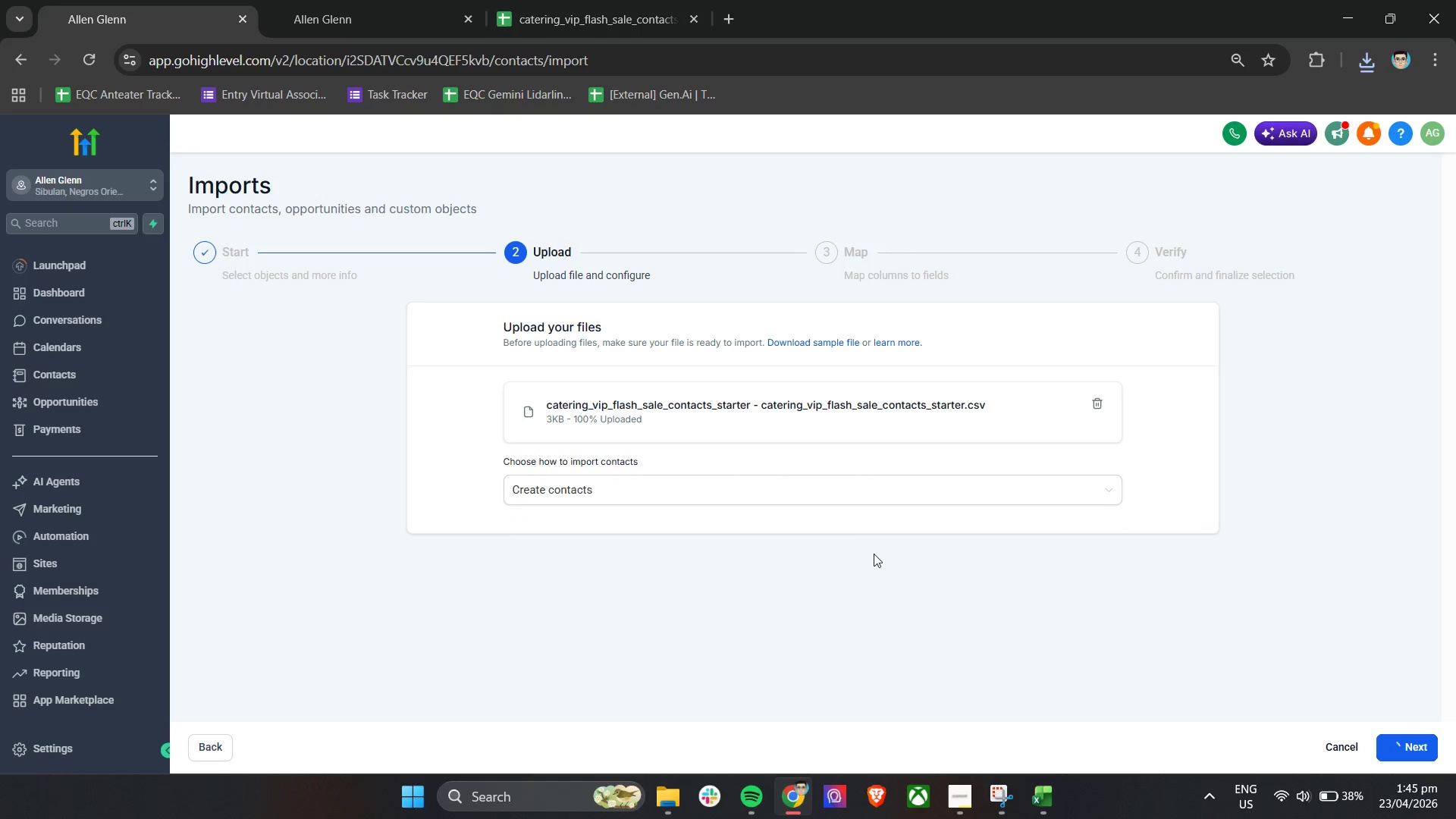 
scroll: coordinate [937, 577], scroll_direction: down, amount: 11.0
 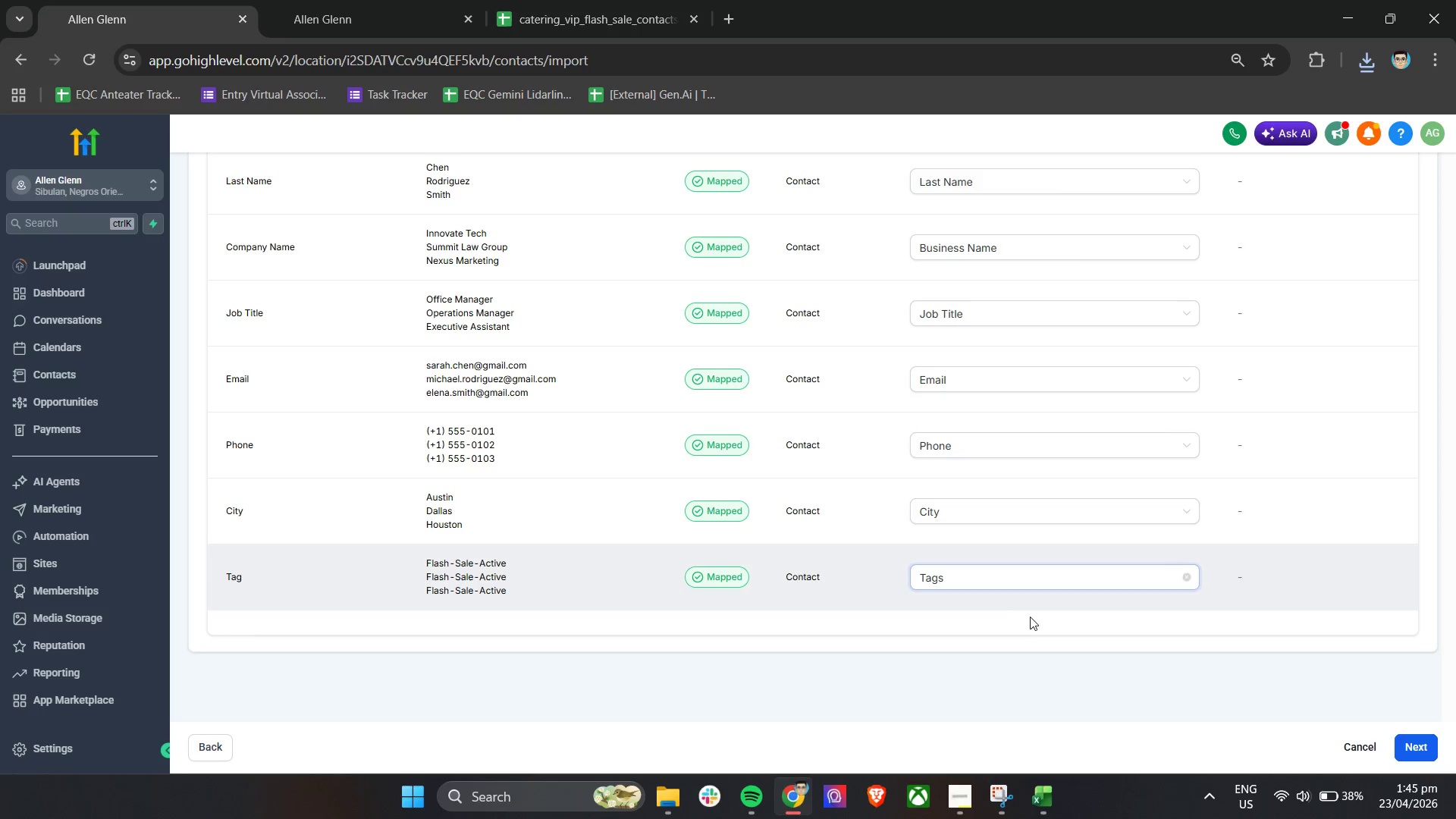 
scroll: coordinate [1031, 617], scroll_direction: up, amount: 1.0
 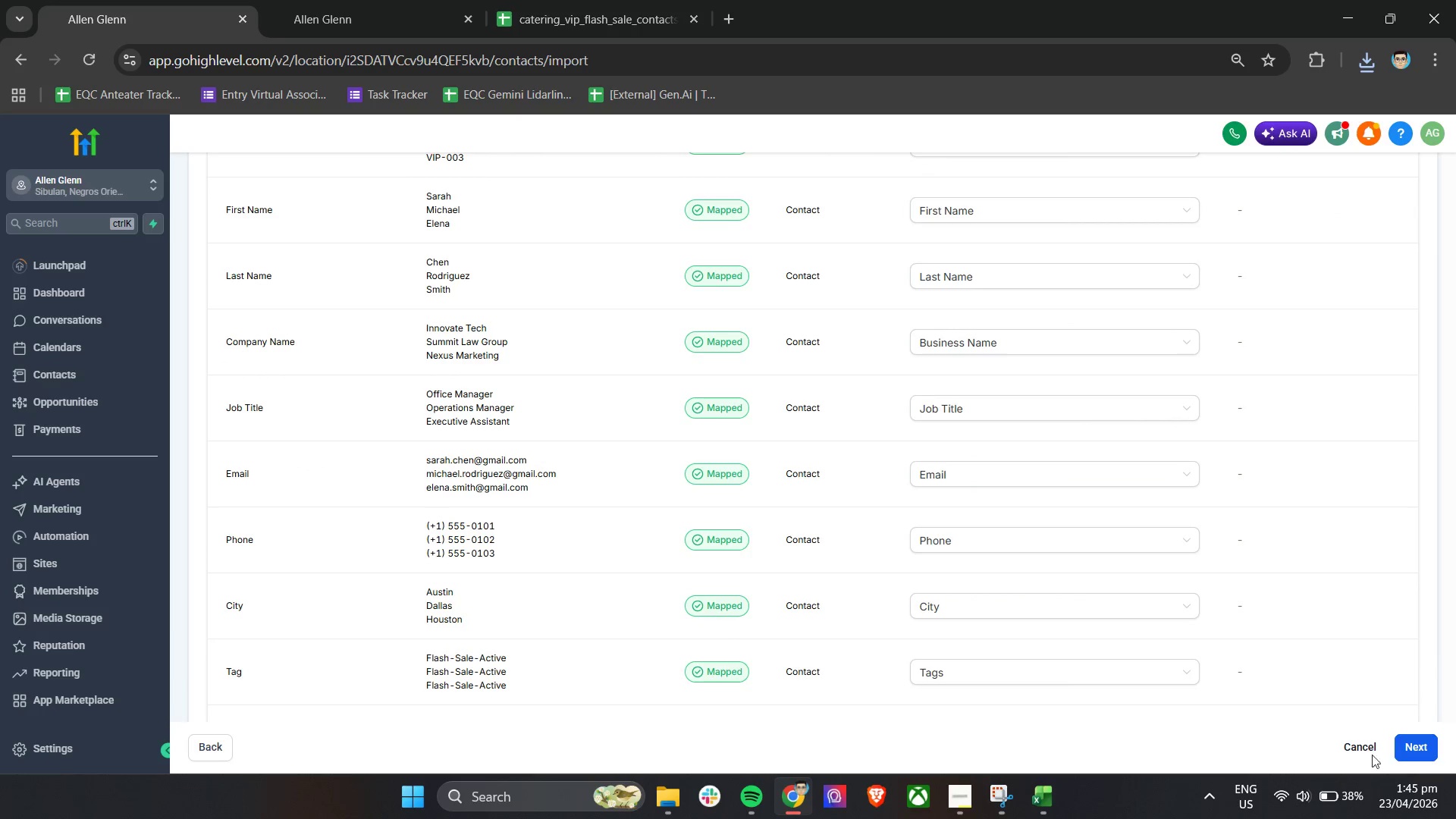 
left_click([1415, 745])
 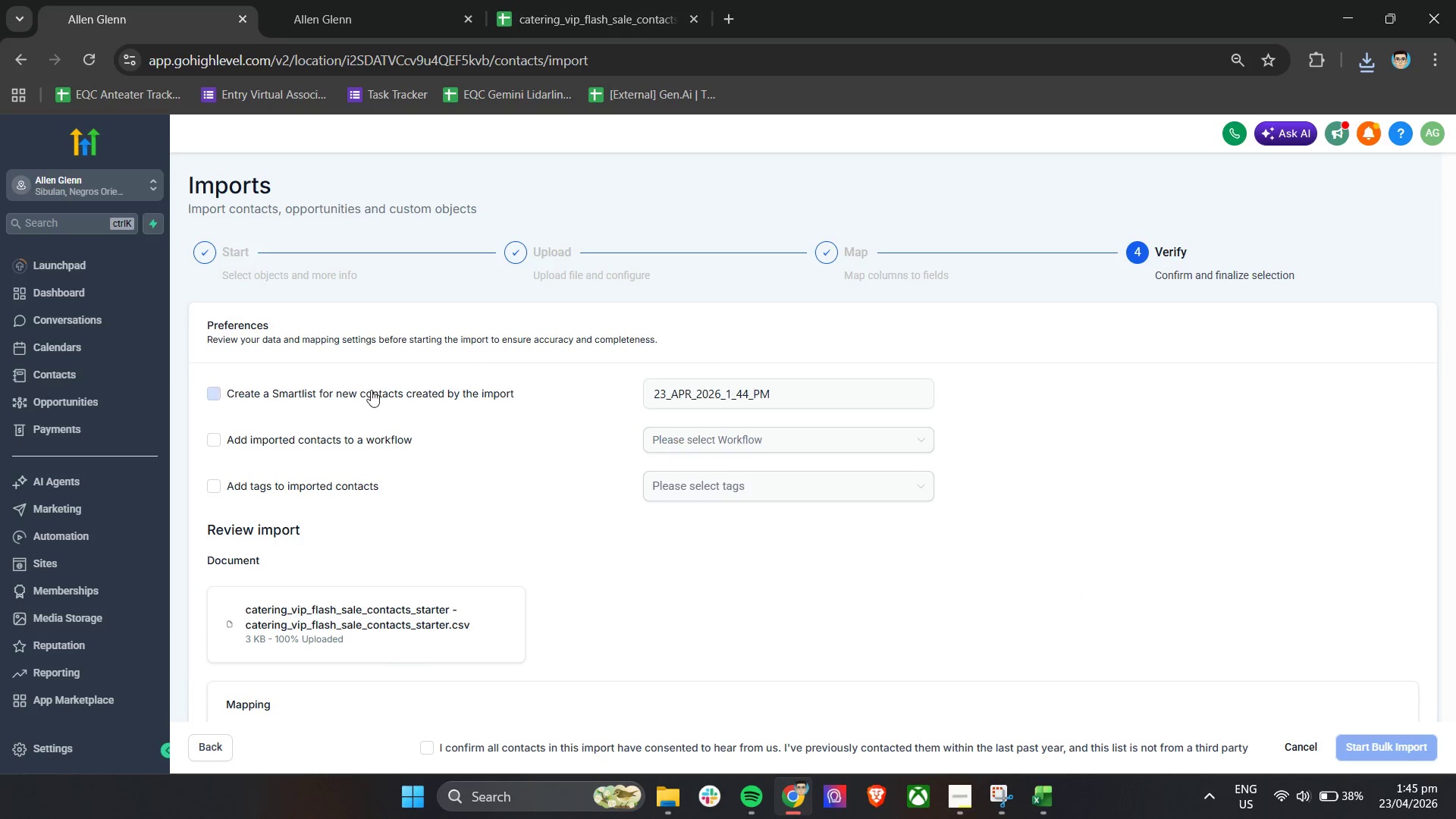 
left_click([318, 394])
 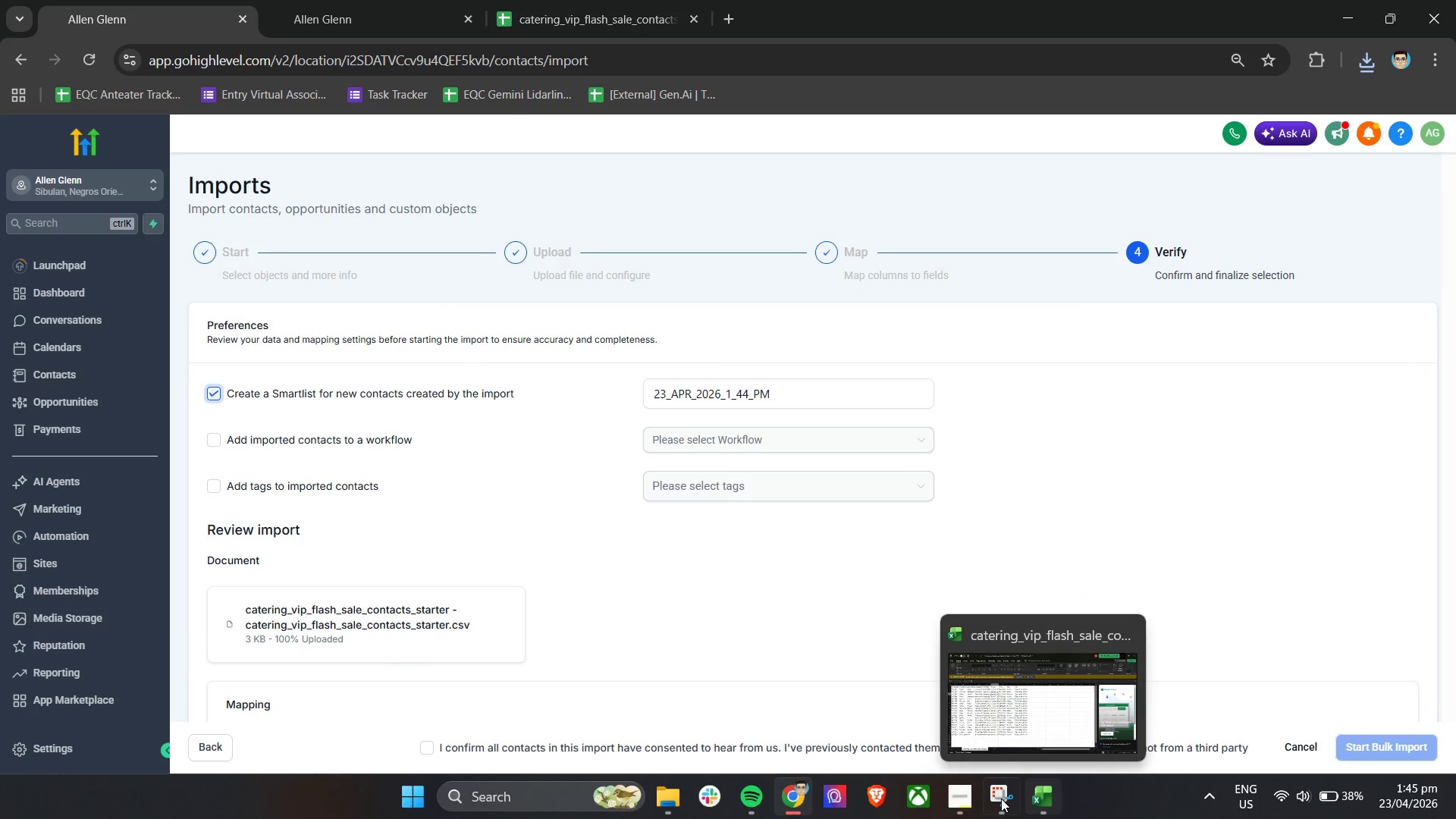 
left_click([961, 809])